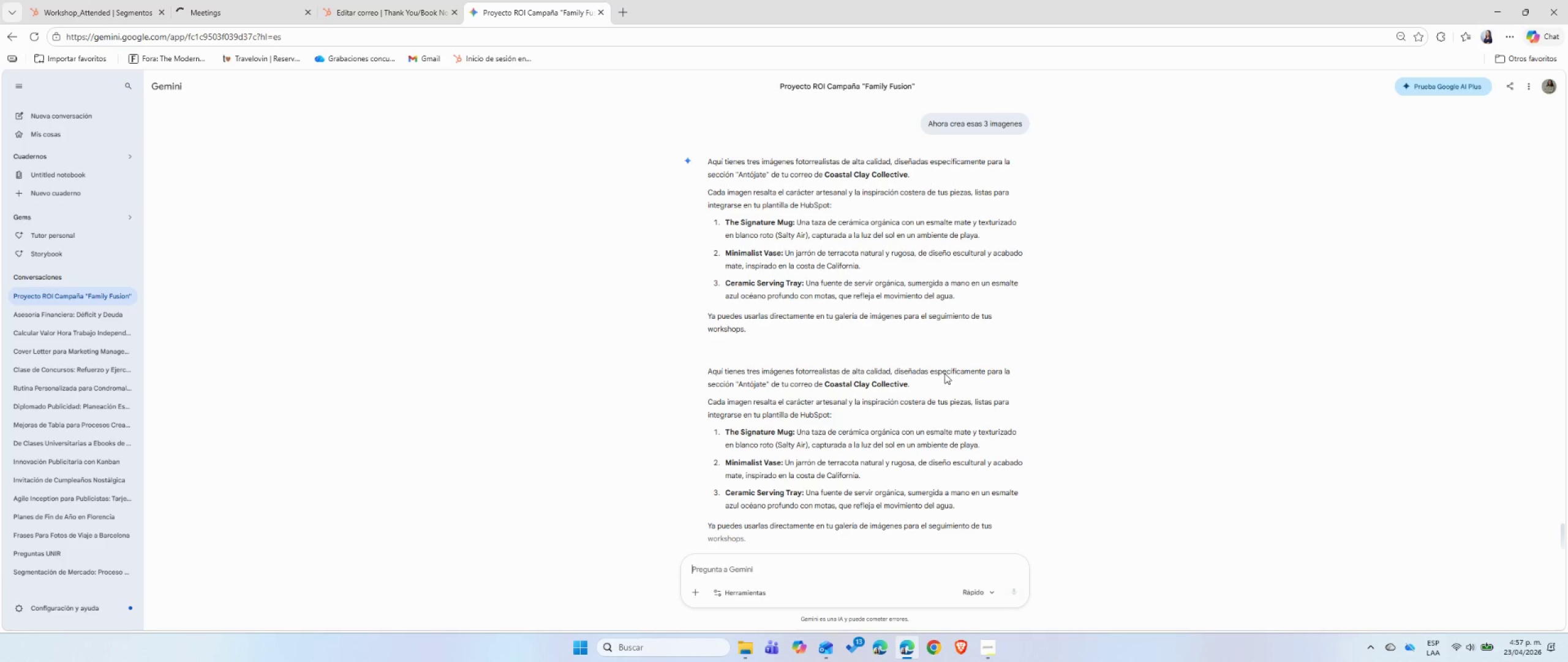 
scroll: coordinate [944, 373], scroll_direction: down, amount: 2.0
 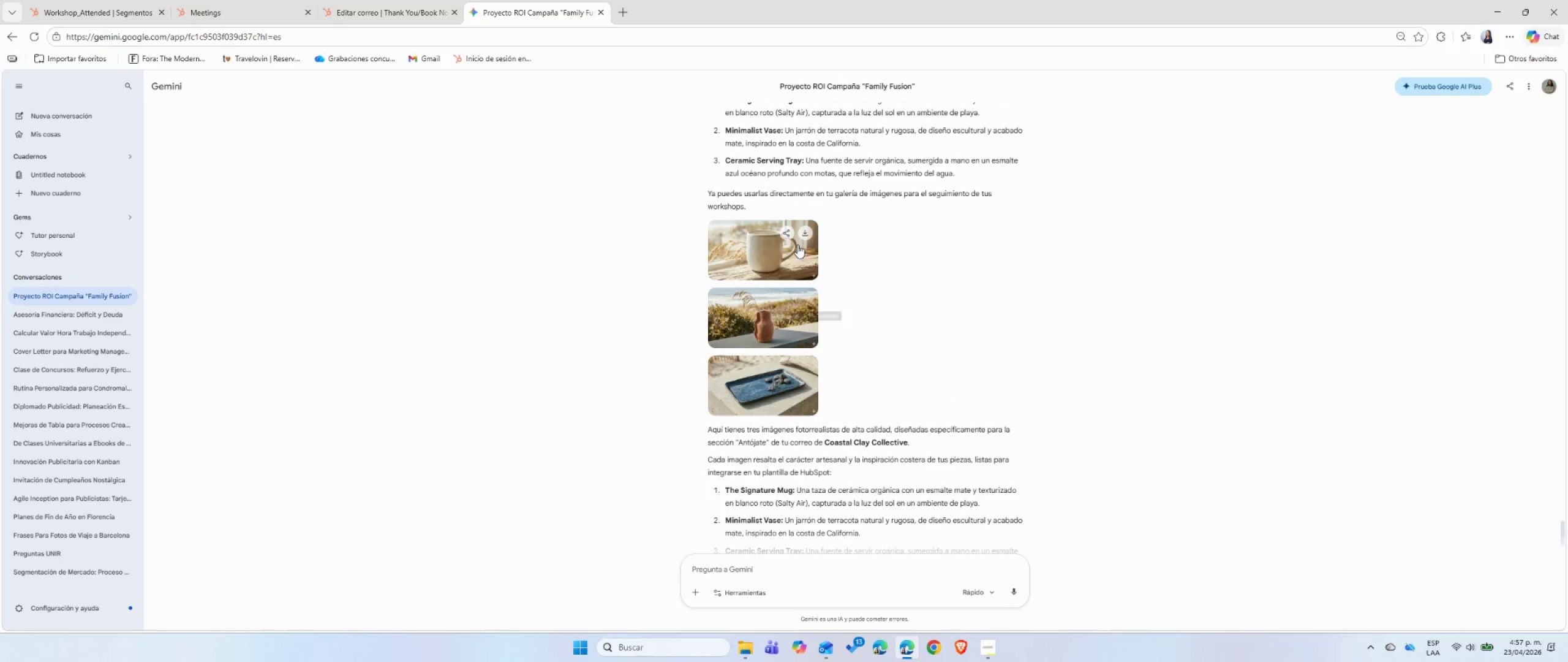 
left_click([804, 232])
 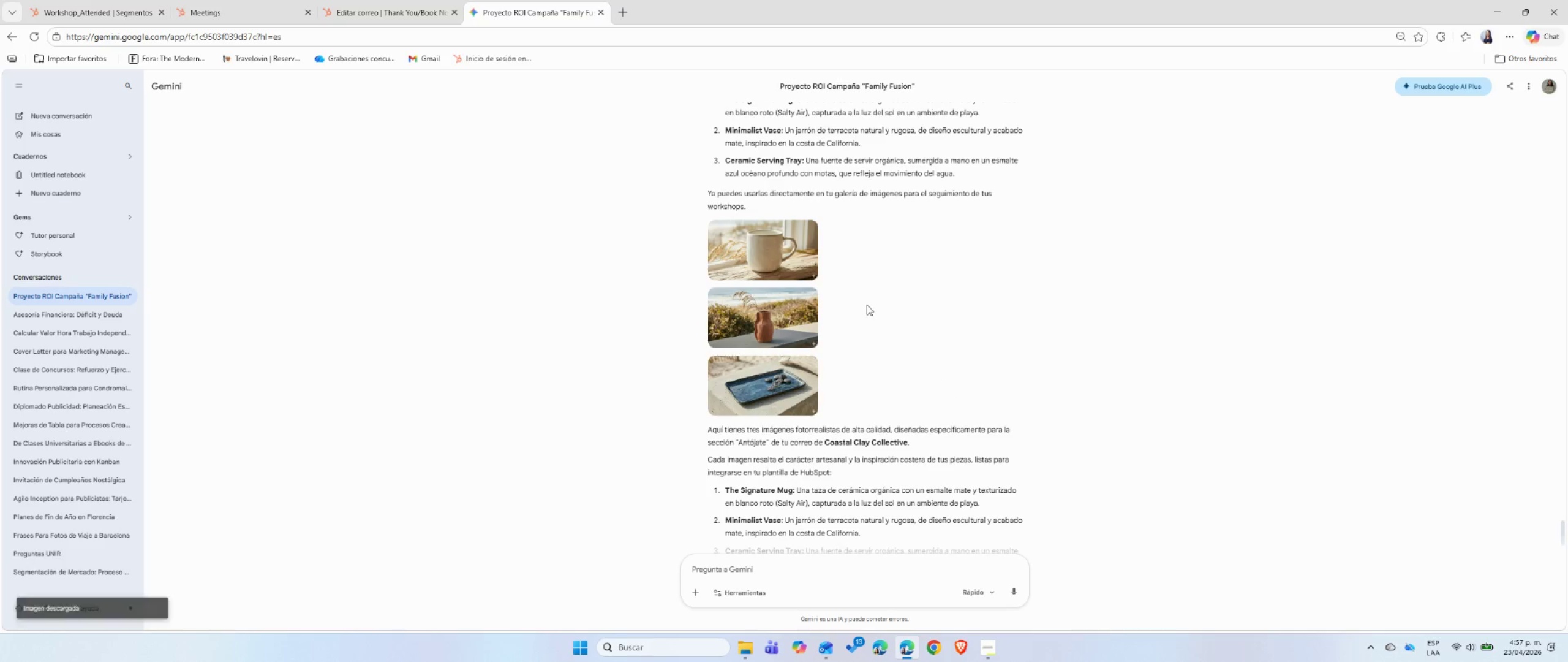 
left_click([801, 299])
 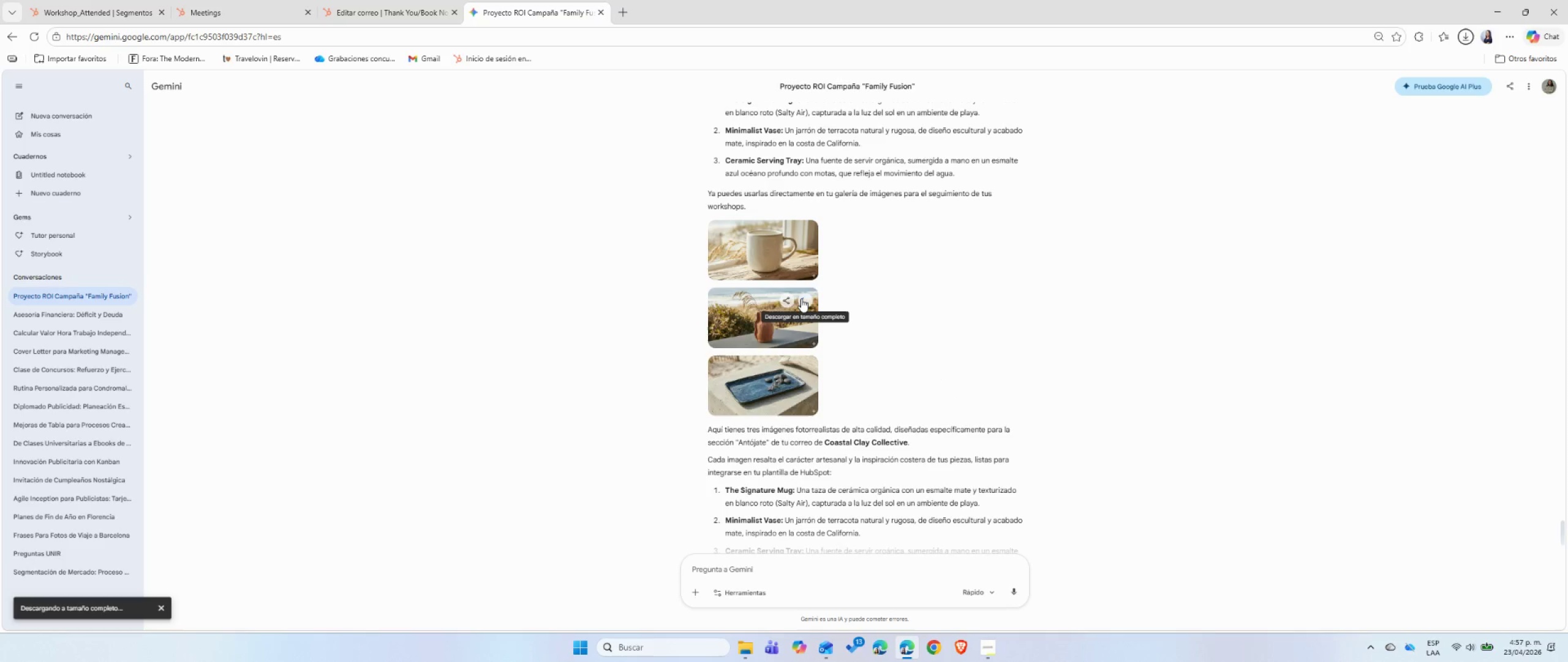 
mouse_move([695, 341])
 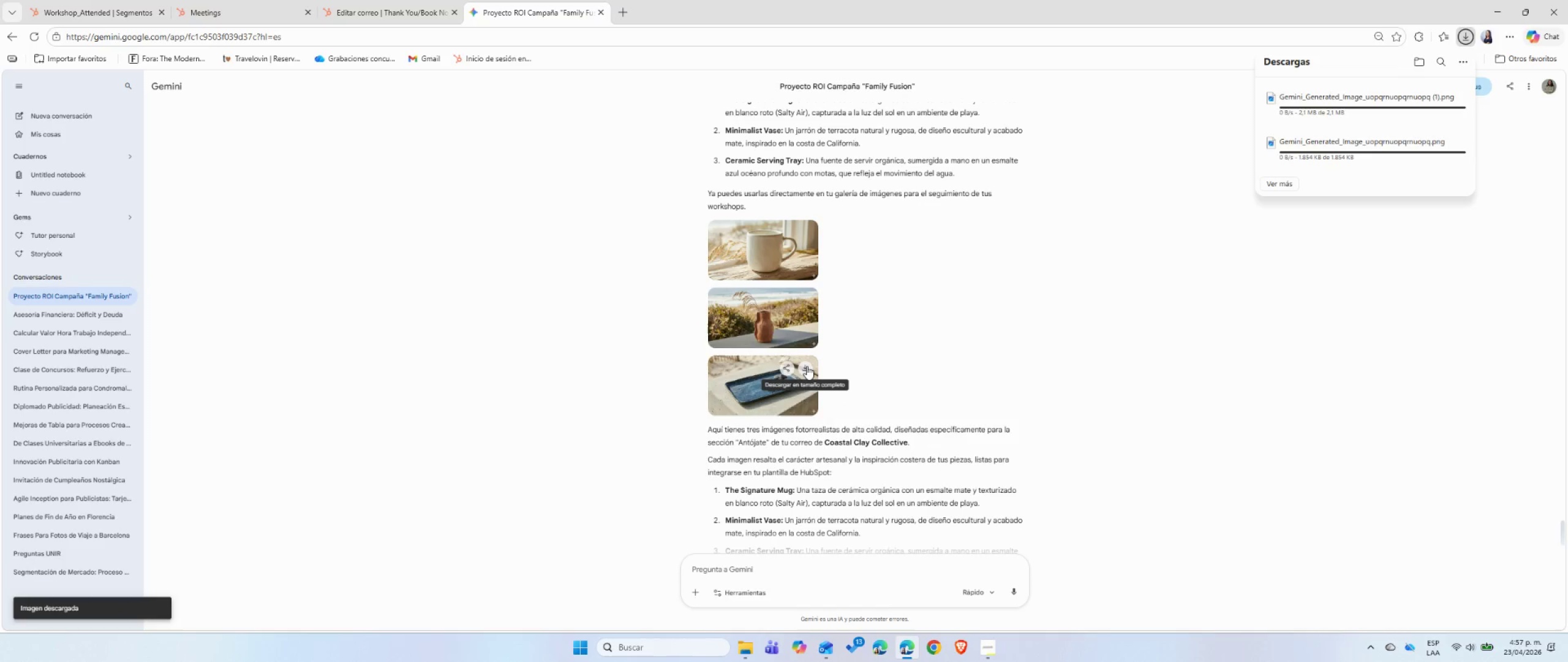 
left_click([807, 366])
 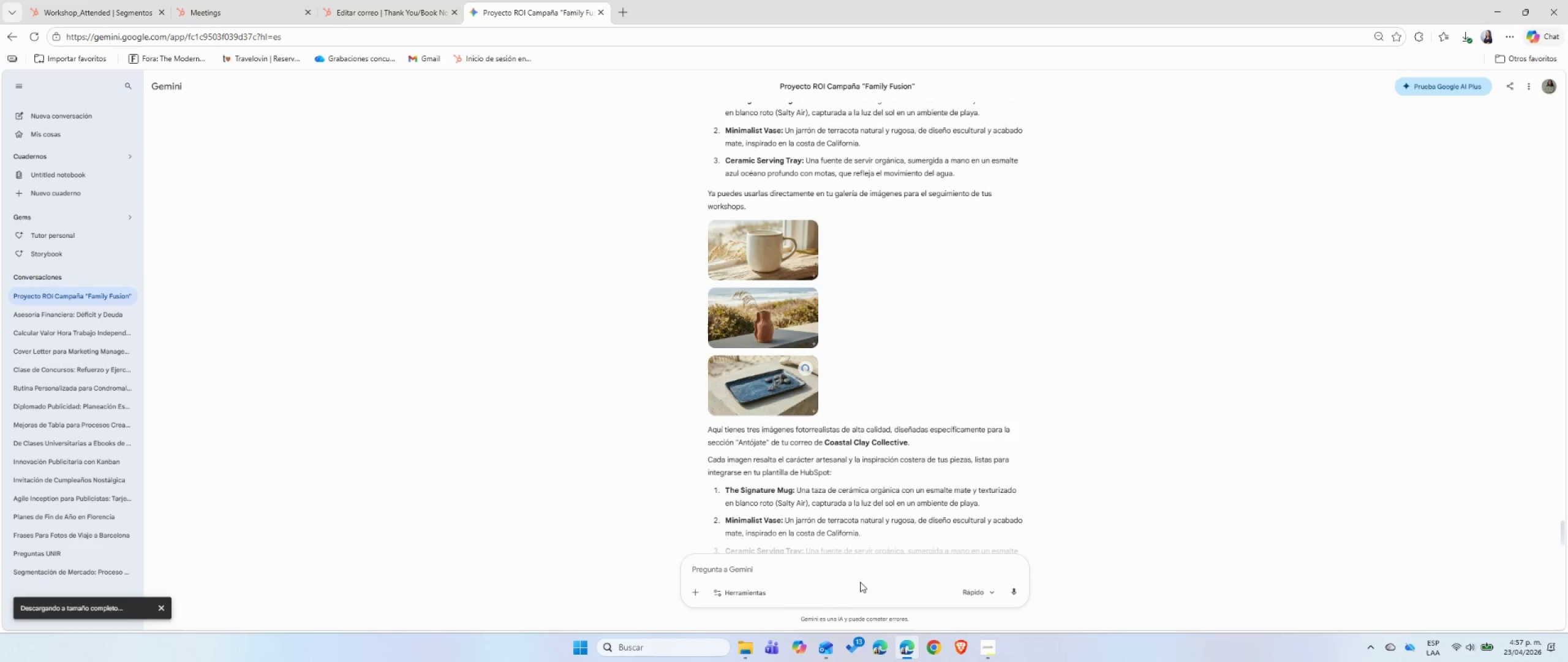 
left_click([753, 644])
 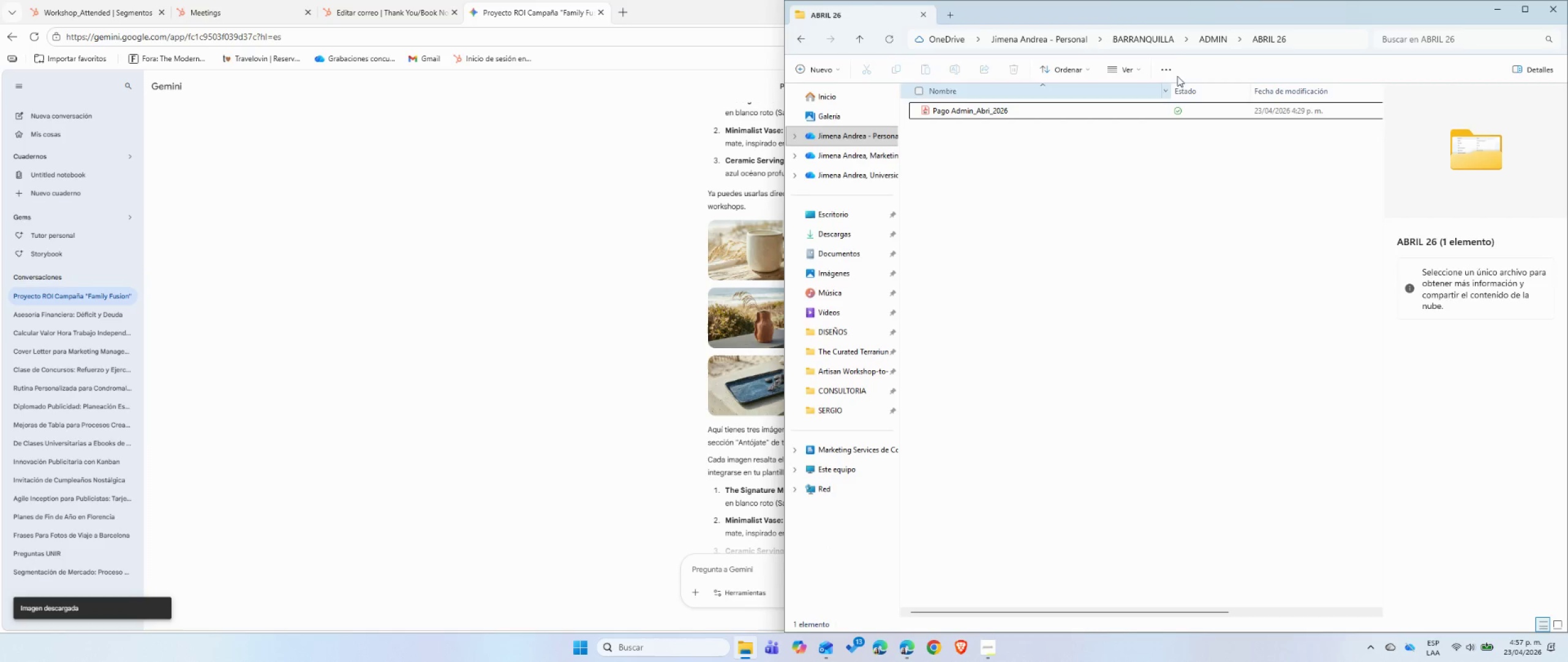 
left_click([1032, 40])
 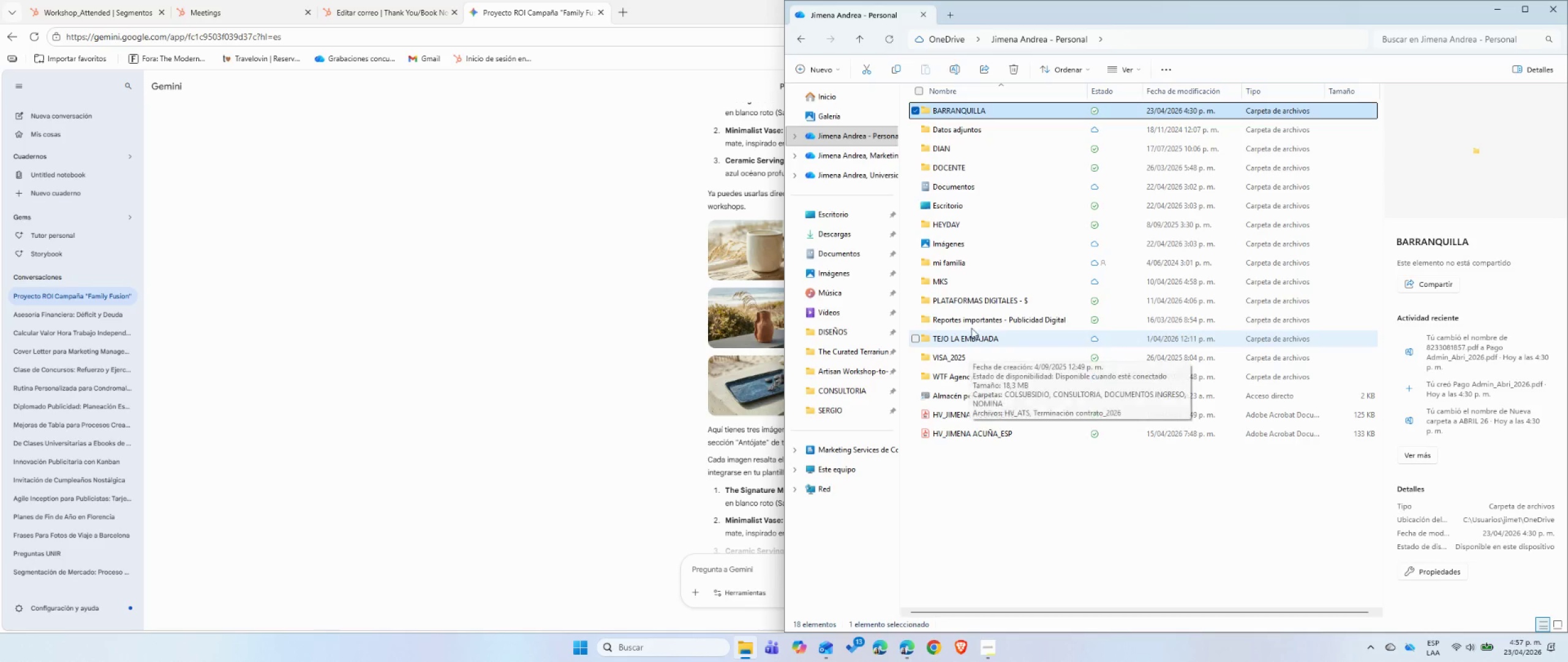 
double_click([974, 305])
 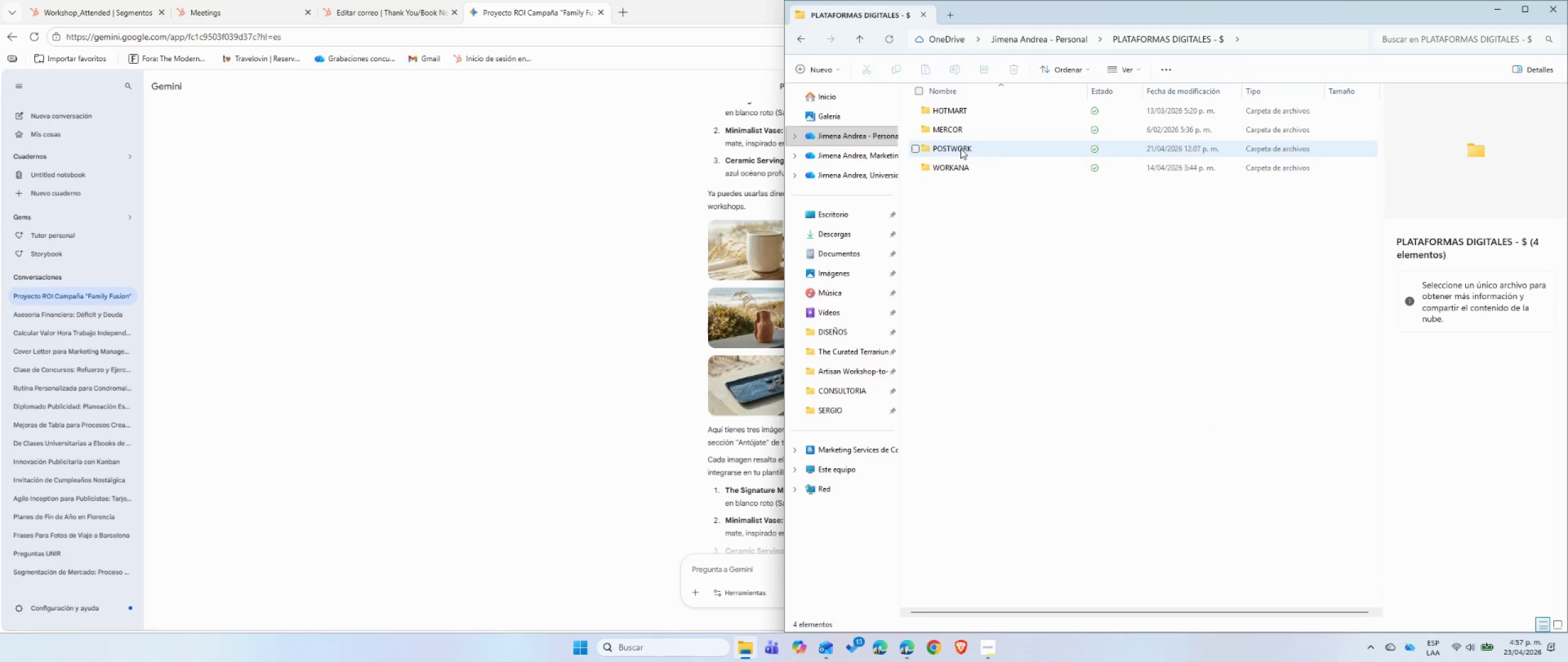 
double_click([961, 145])
 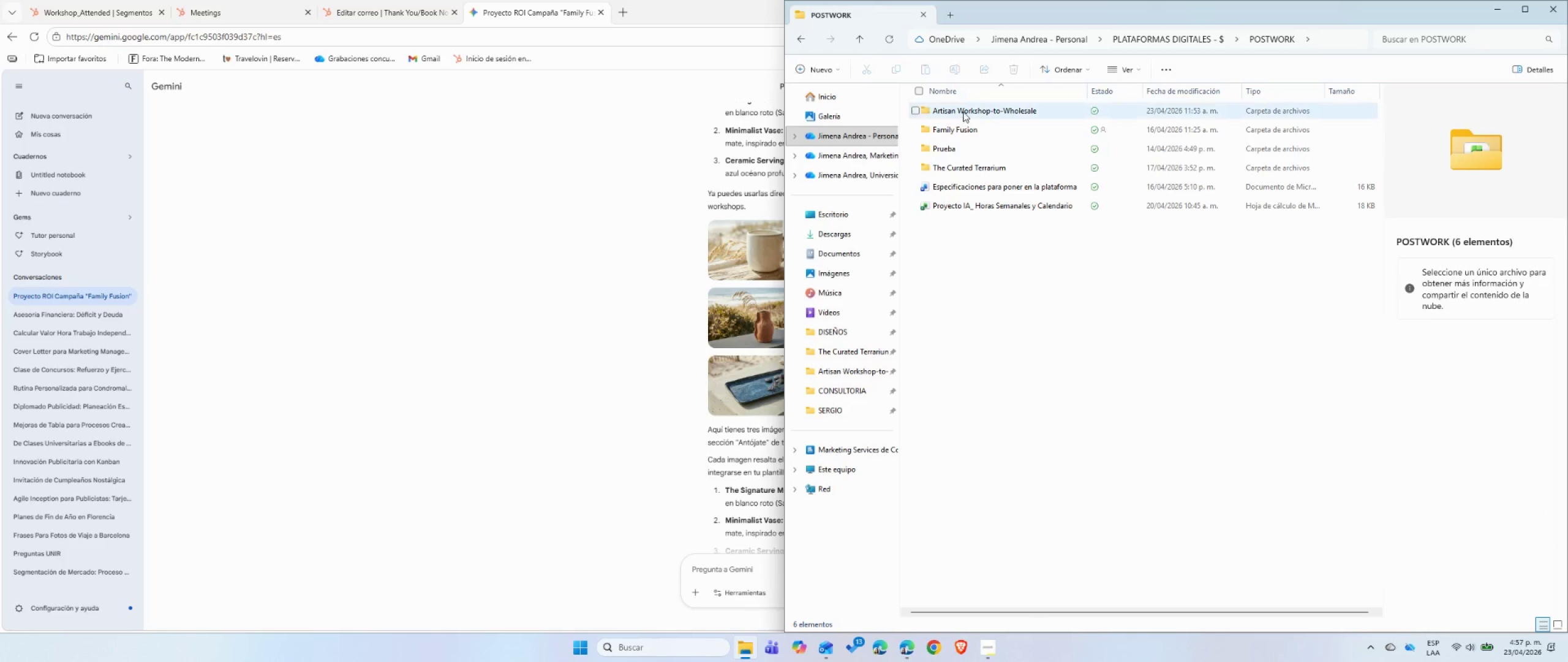 
double_click([963, 112])
 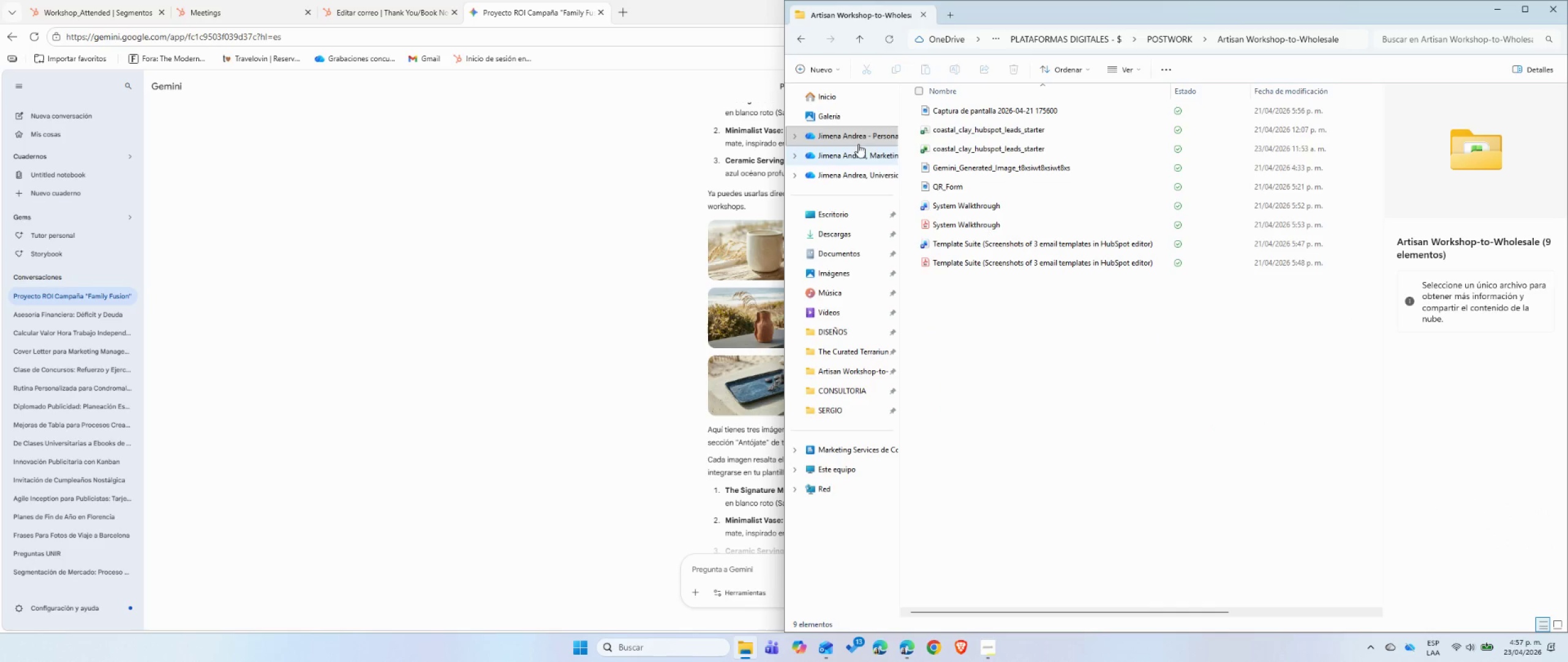 
left_click([826, 64])
 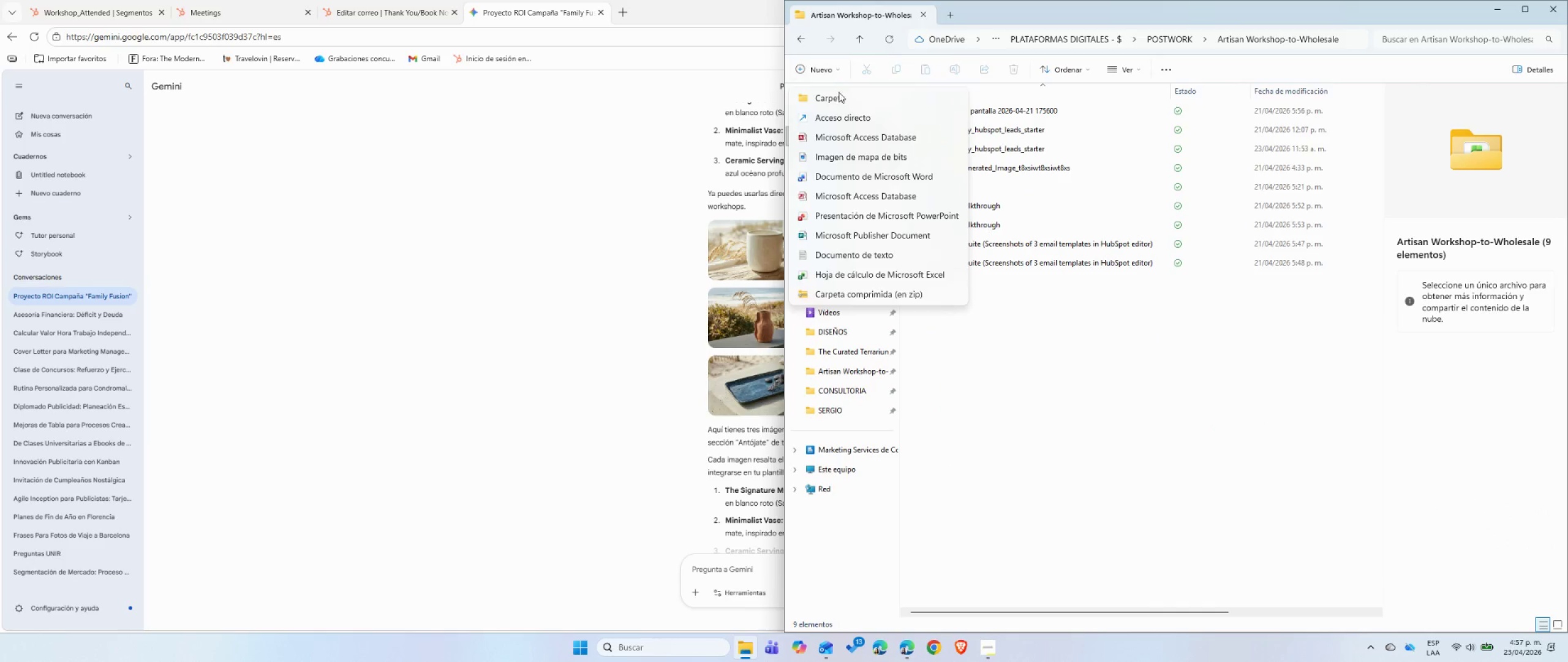 
left_click([839, 95])
 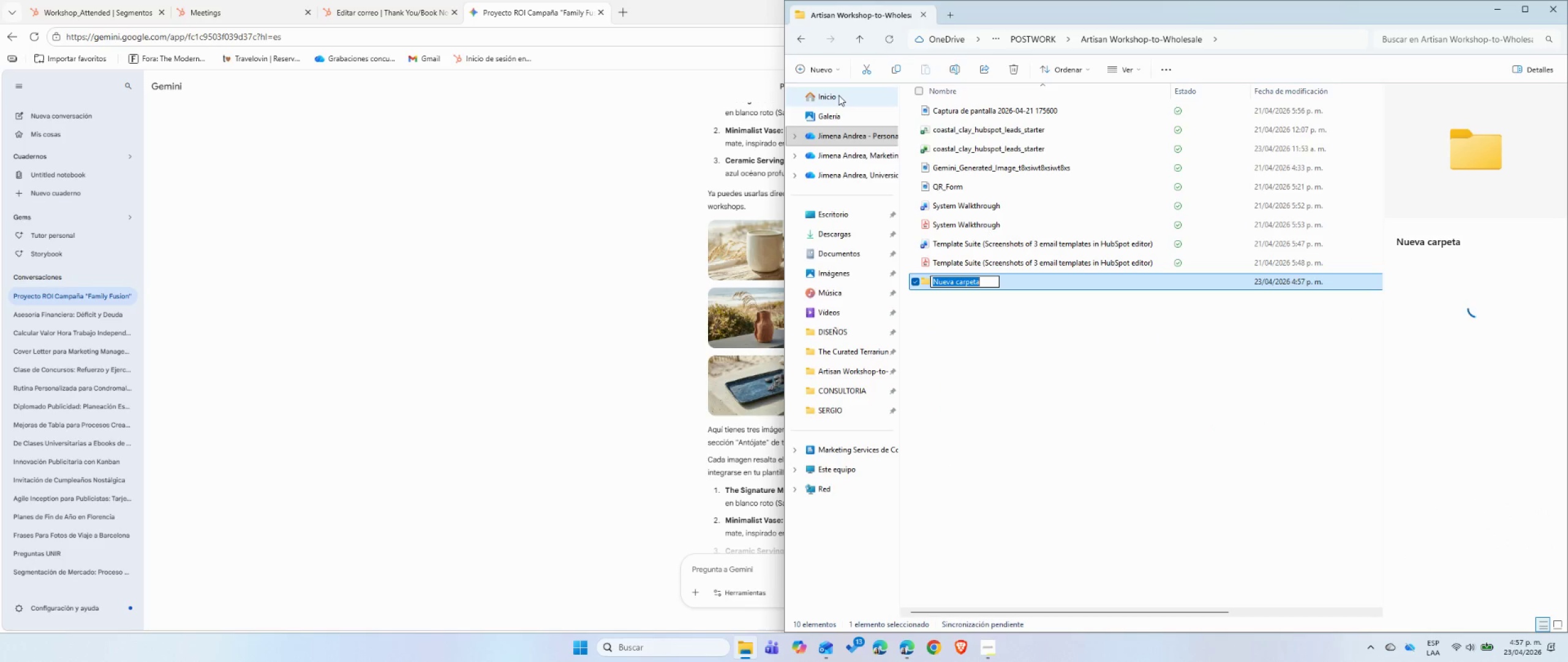 
type(Marca)
 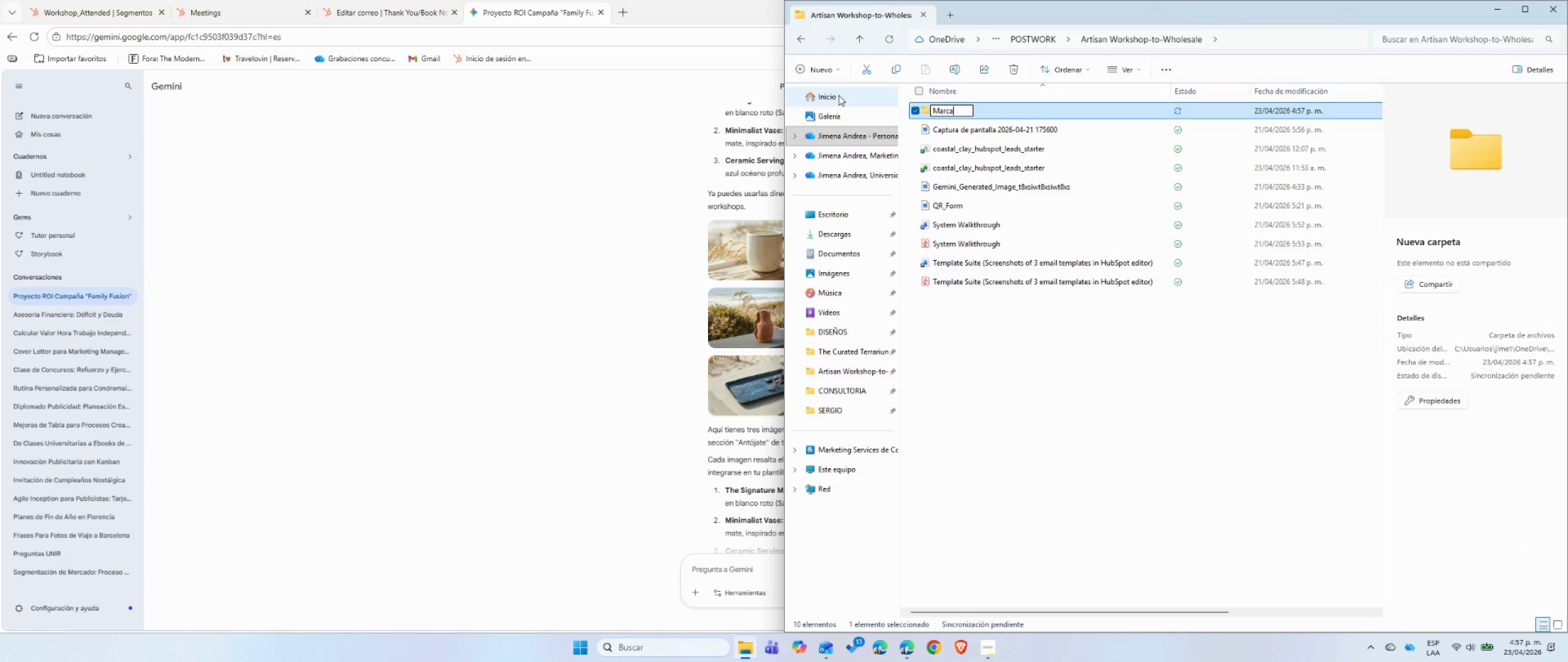 
key(Enter)
 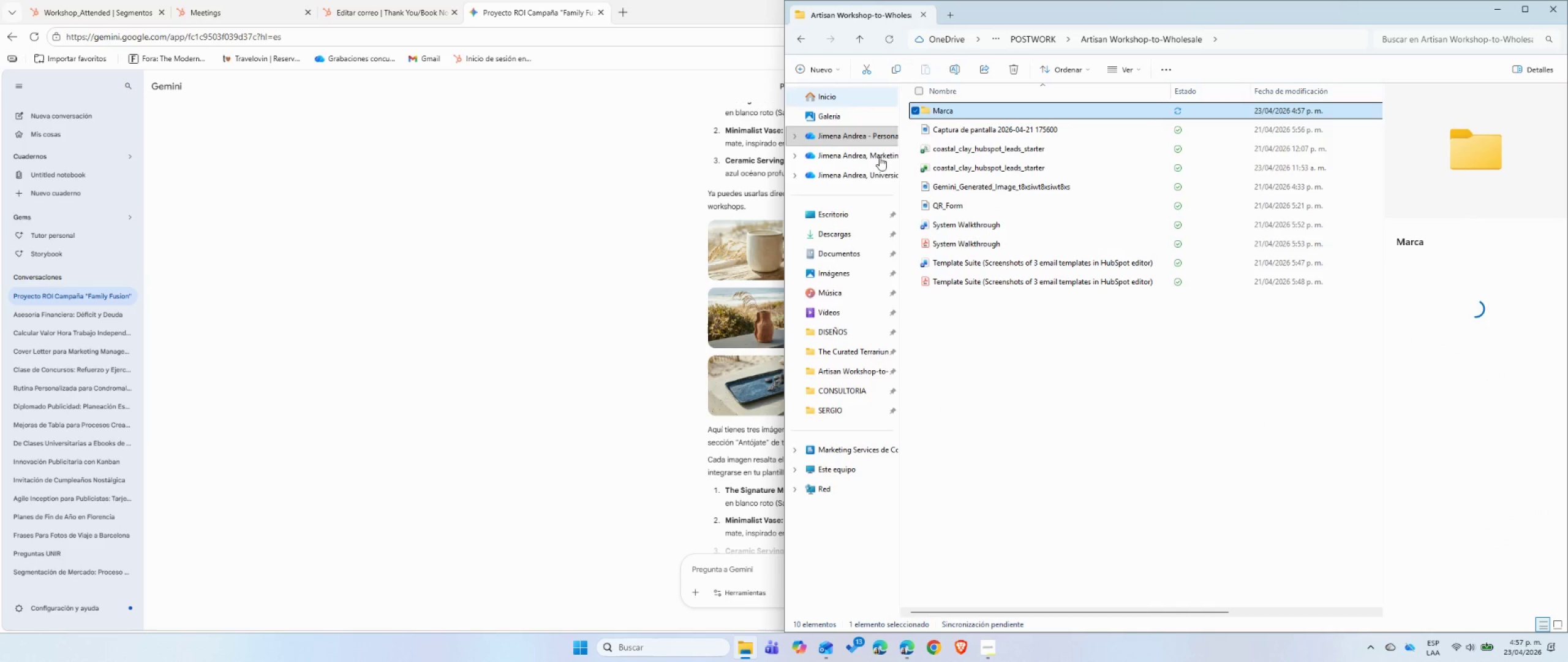 
left_click([1042, 397])
 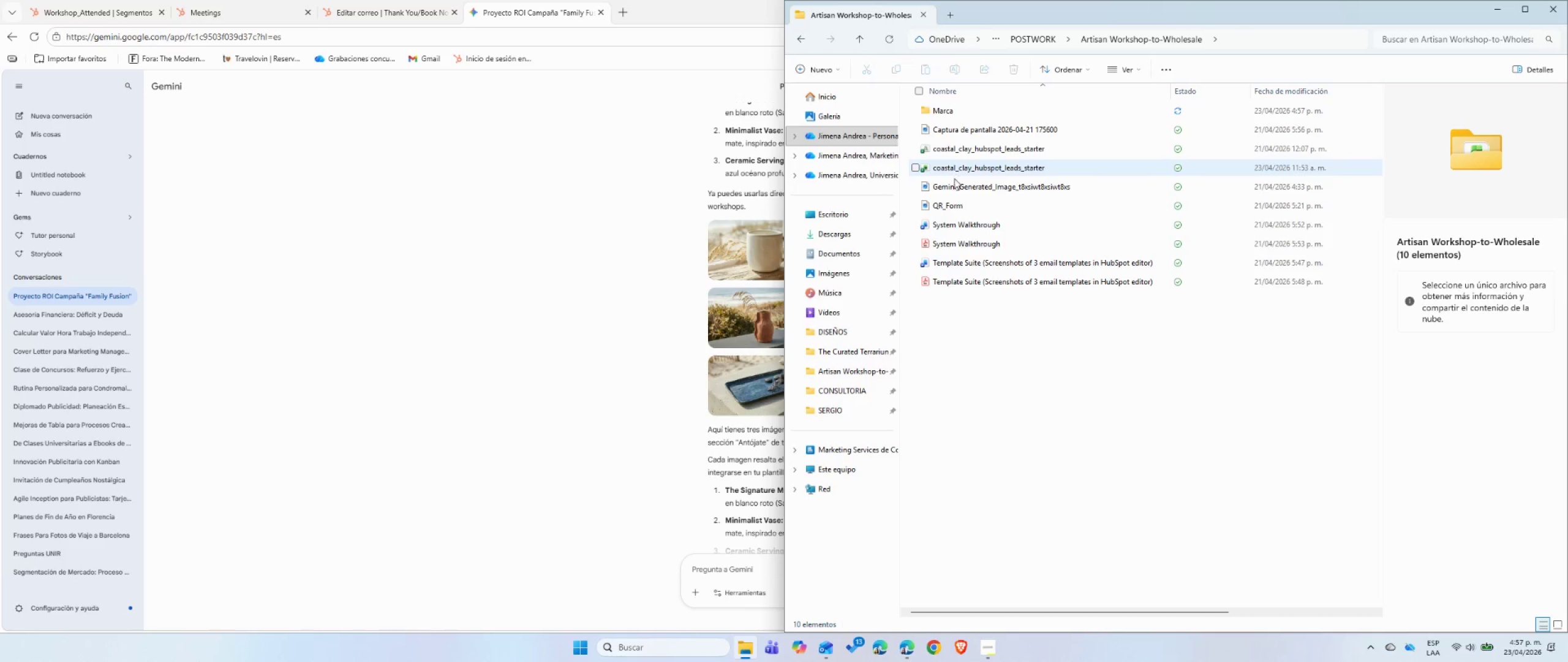 
left_click([952, 188])
 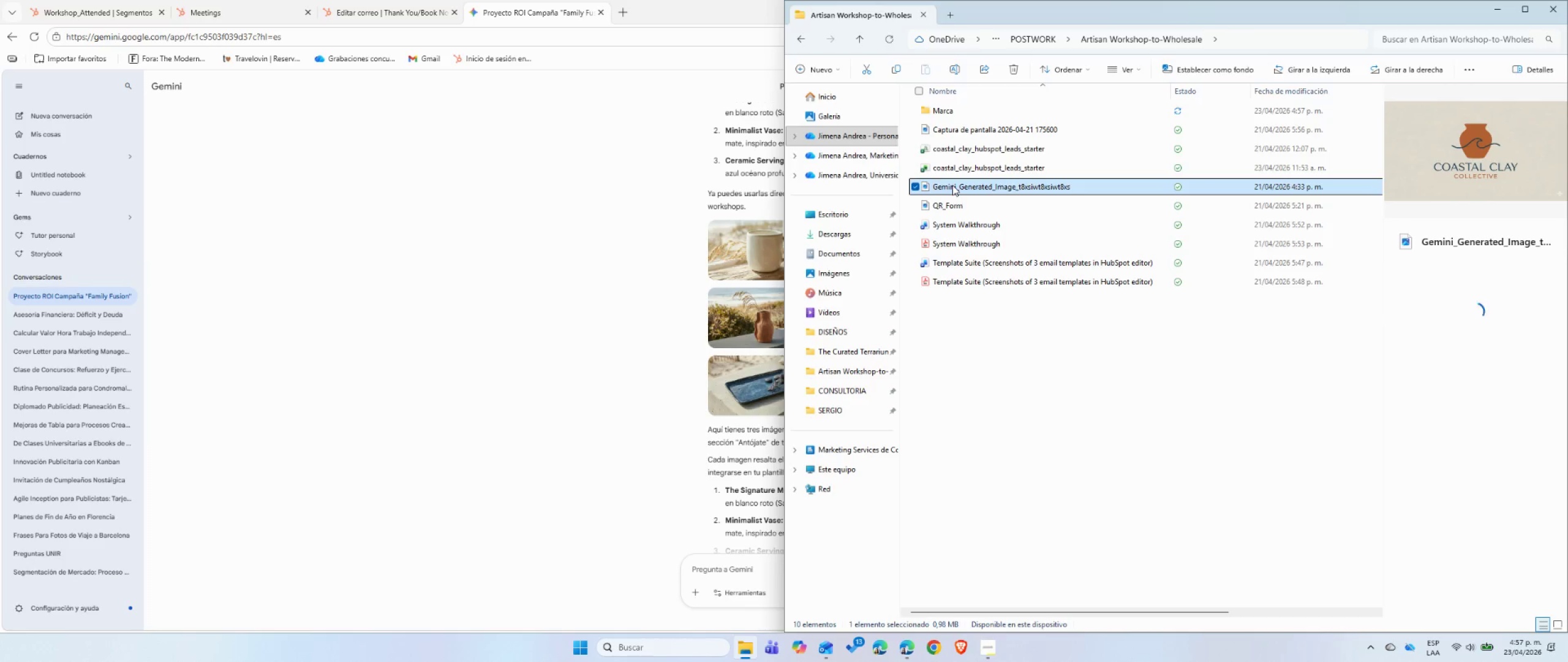 
left_click_drag(start_coordinate=[951, 187], to_coordinate=[941, 107])
 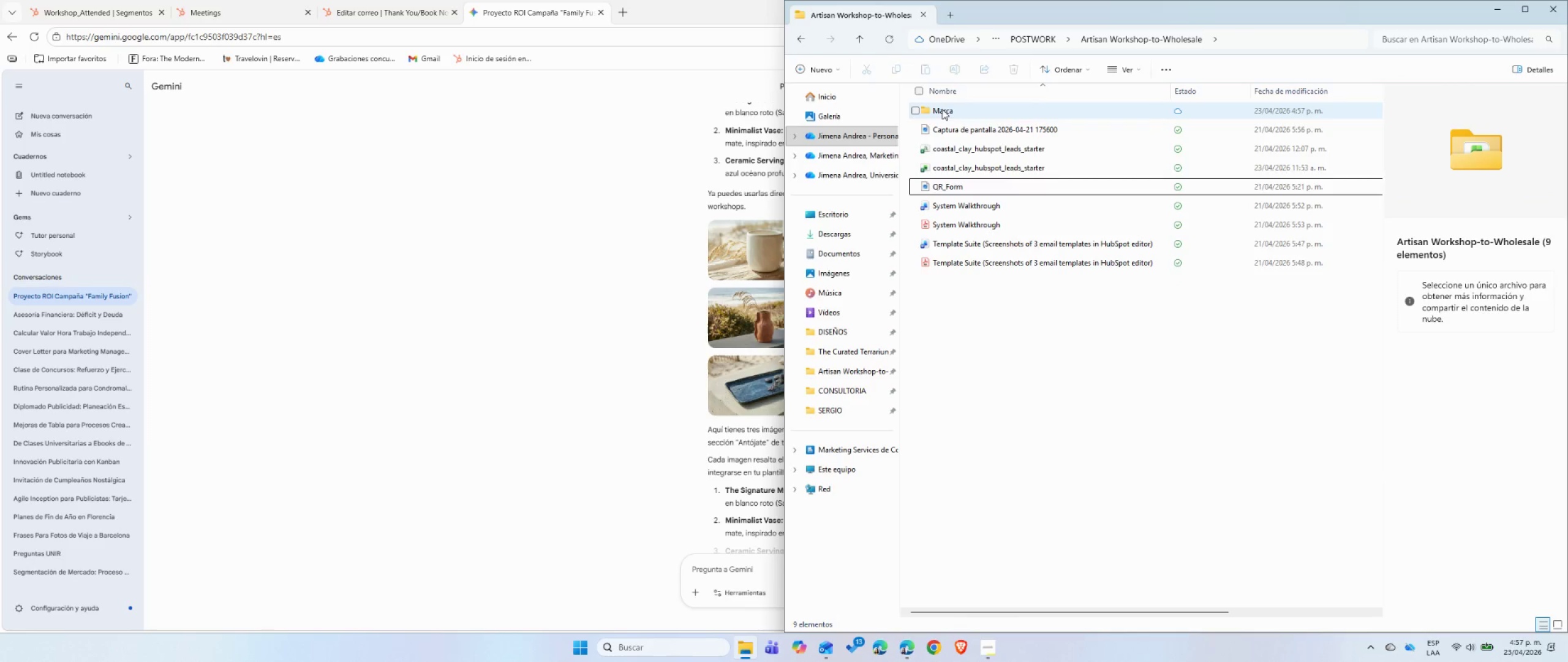 
double_click([942, 109])
 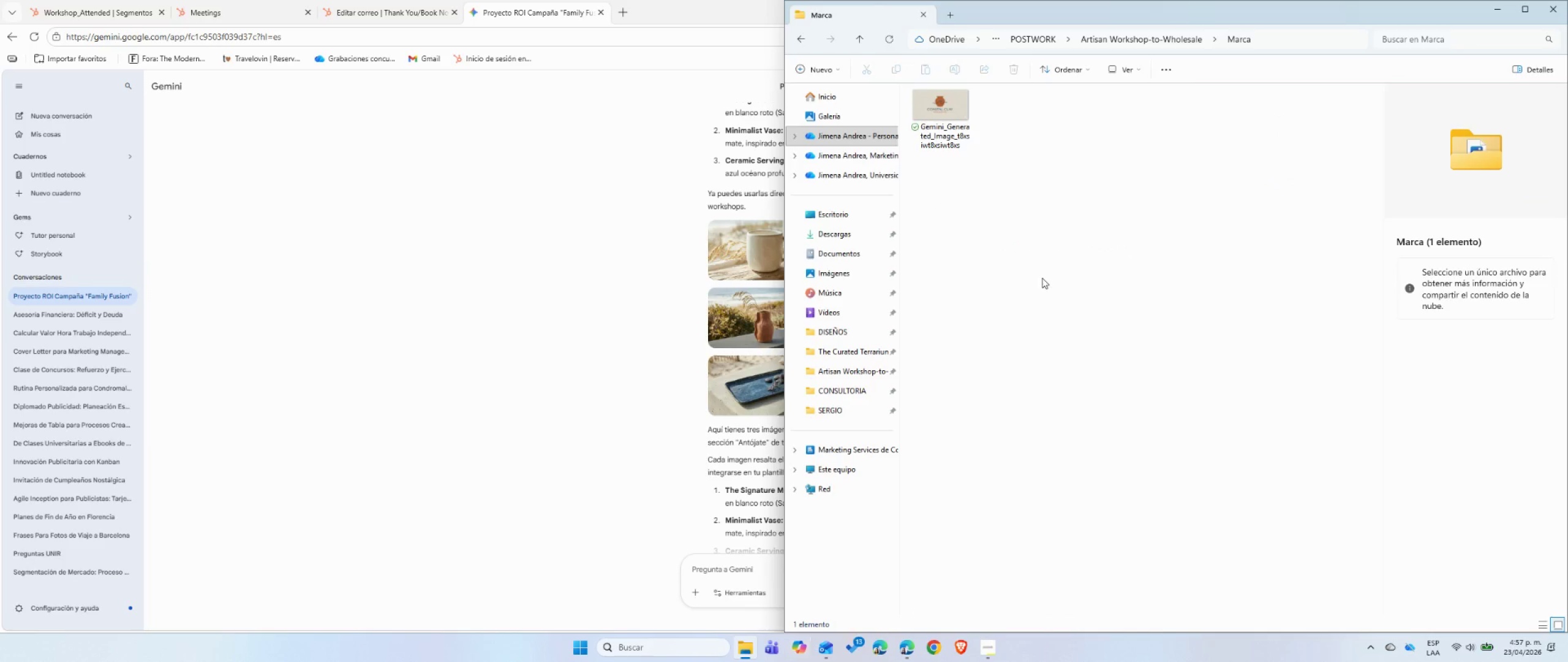 
left_click_drag(start_coordinate=[1237, 12], to_coordinate=[560, 149])
 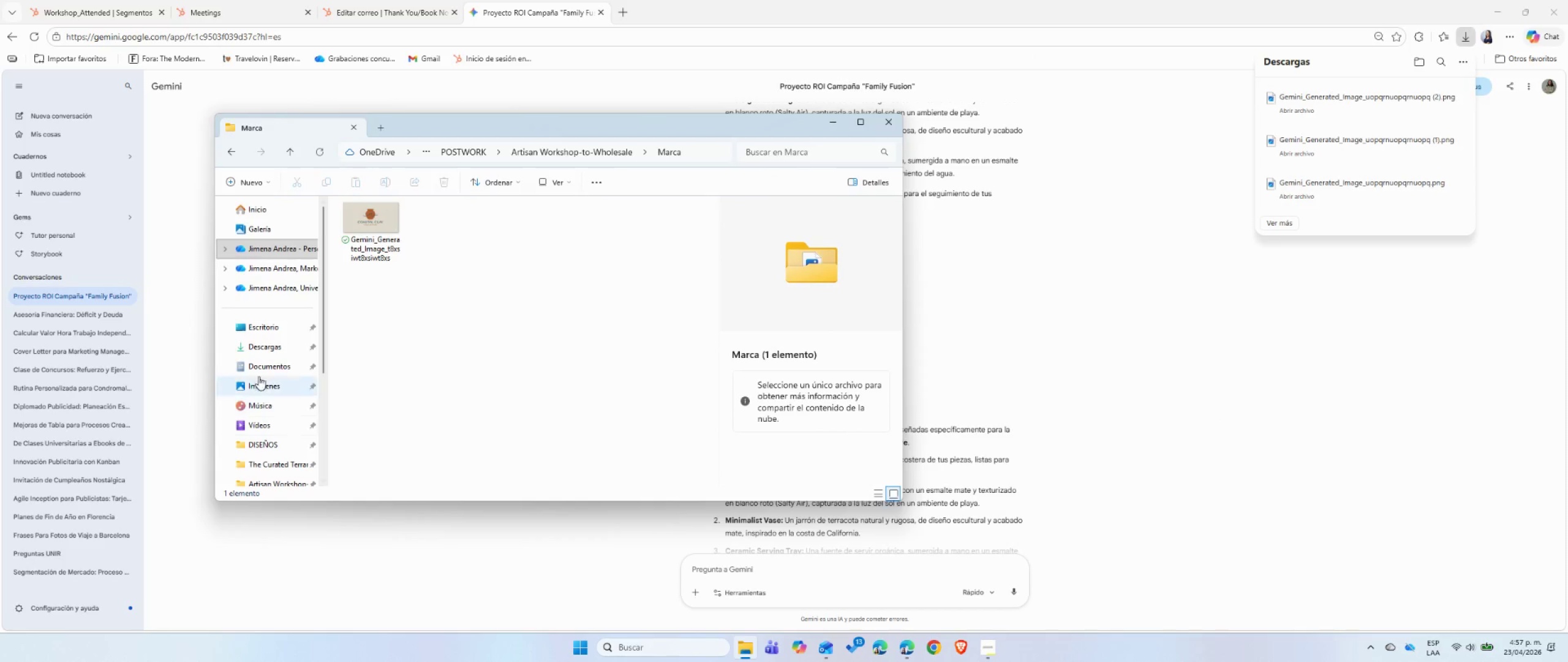 
right_click([260, 348])
 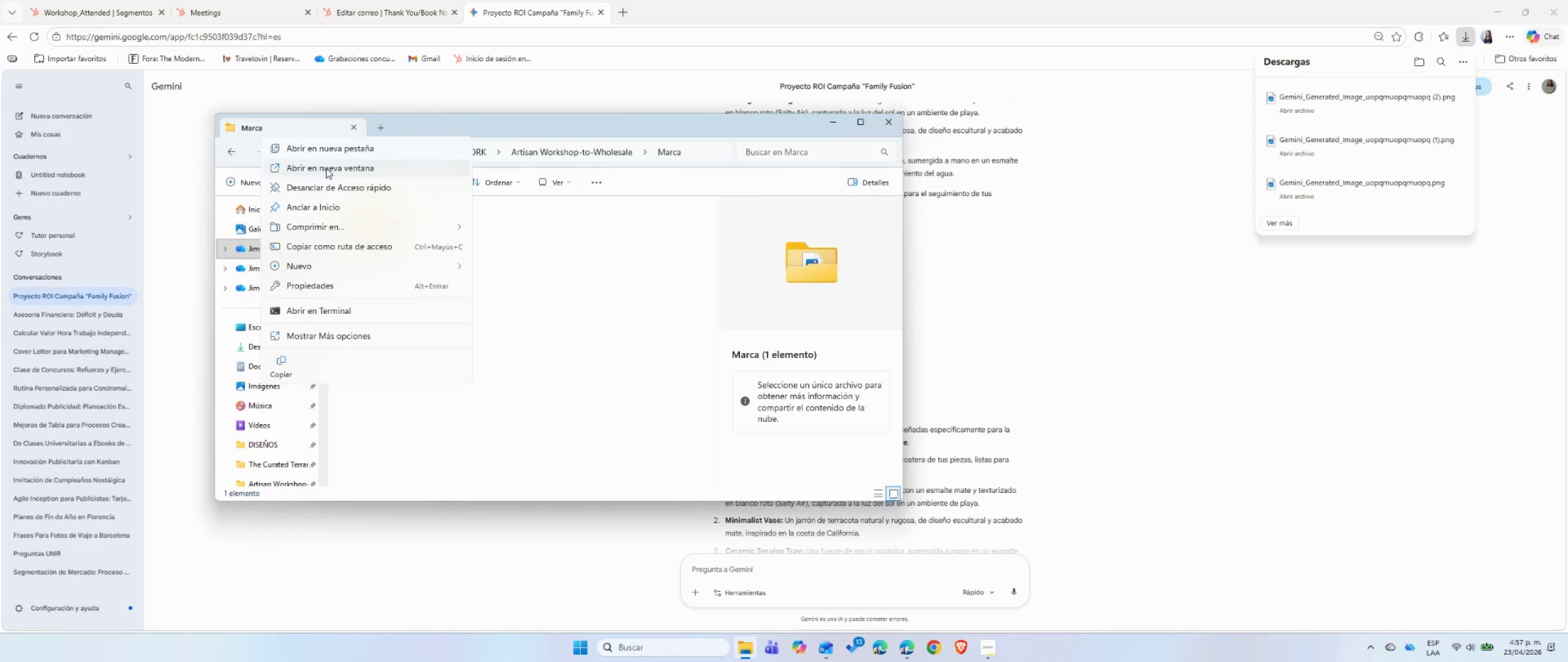 
left_click([326, 165])
 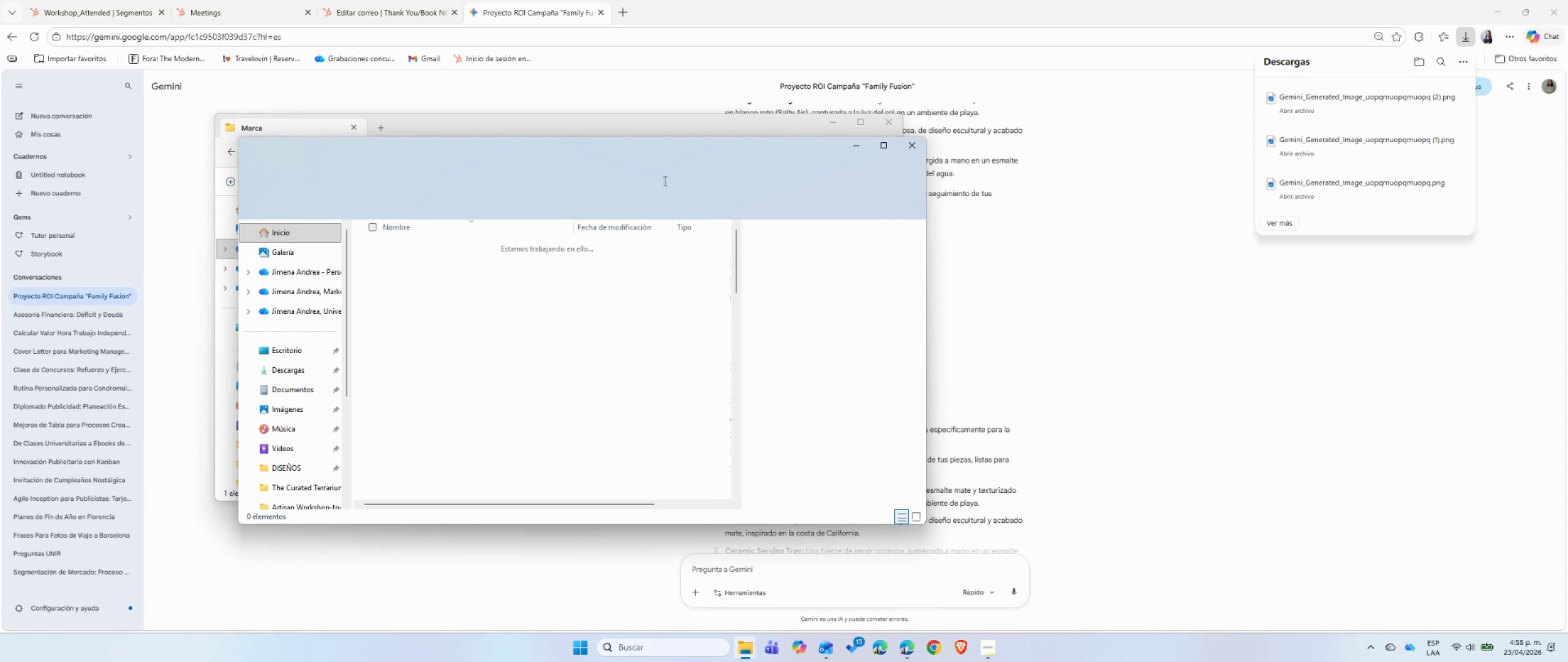 
mouse_move([865, 156])
 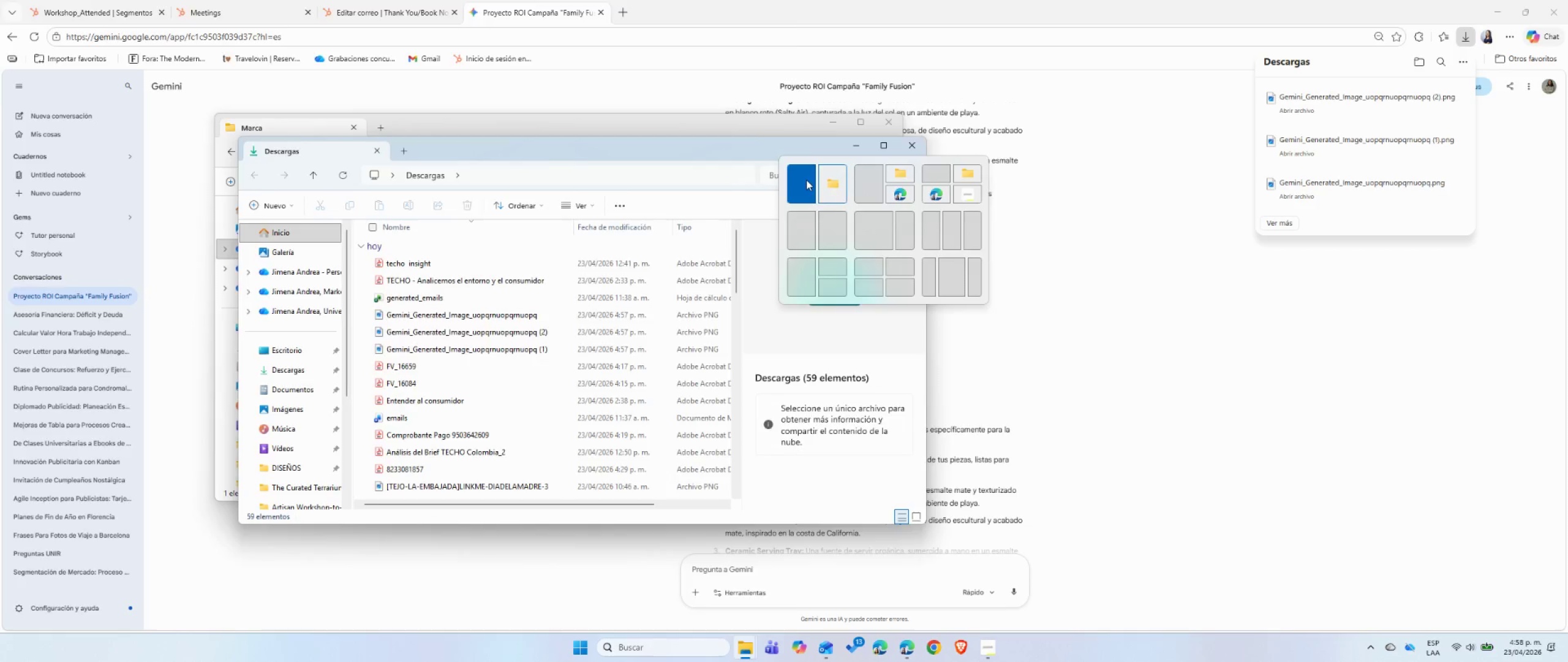 
left_click([806, 180])
 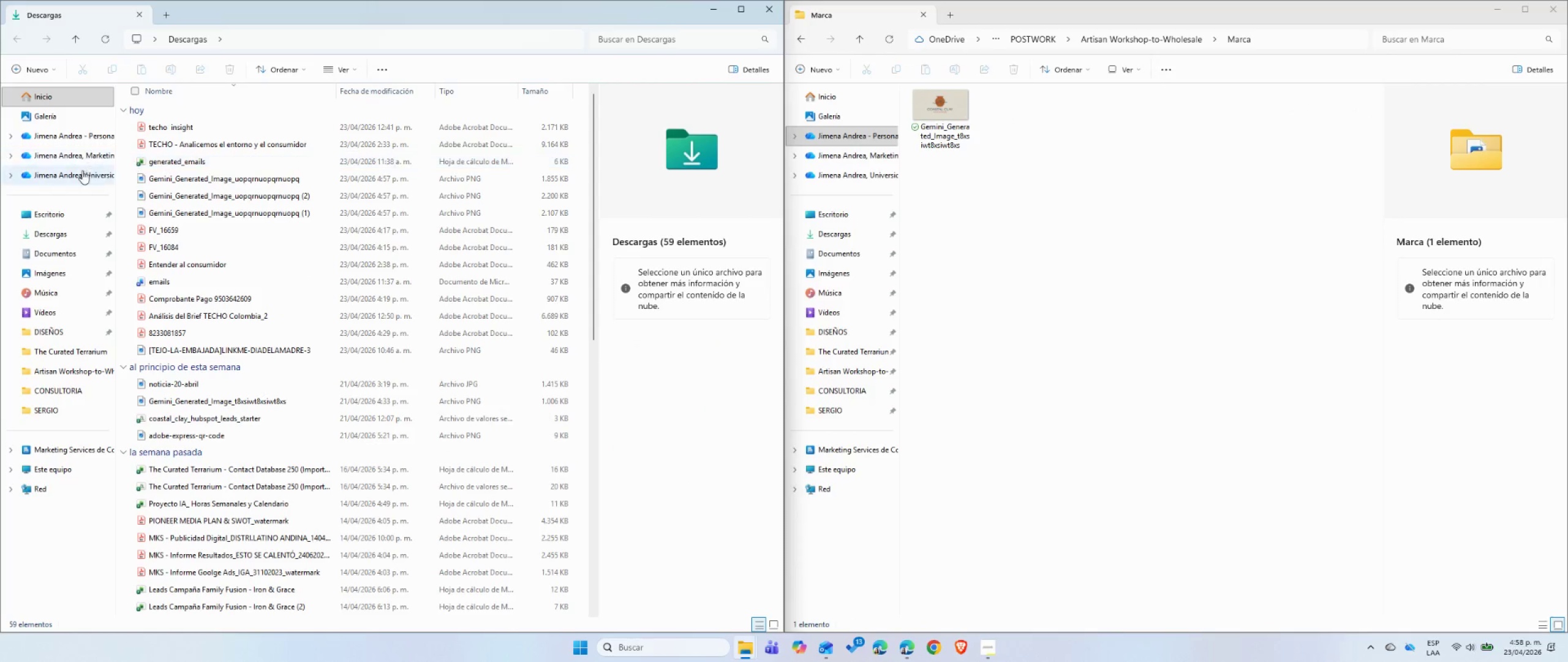 
left_click([55, 232])
 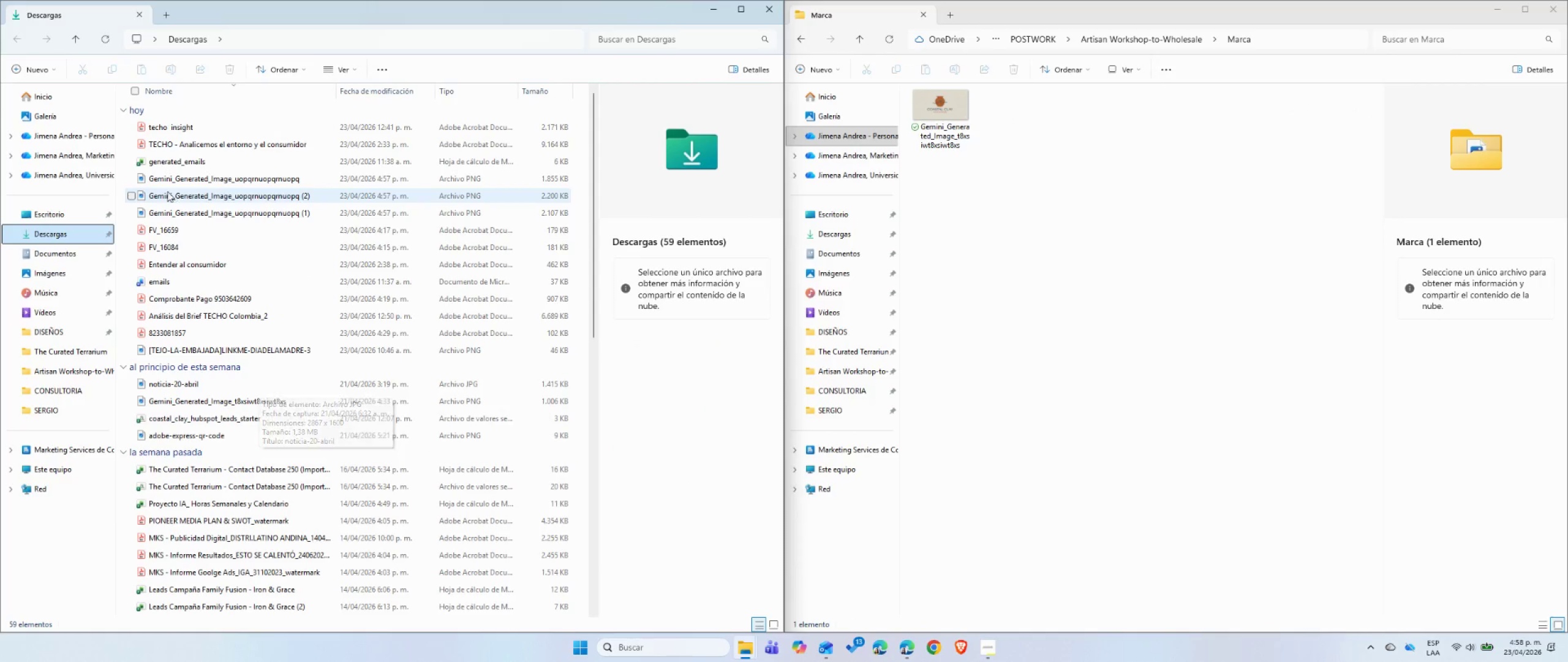 
double_click([132, 195])
 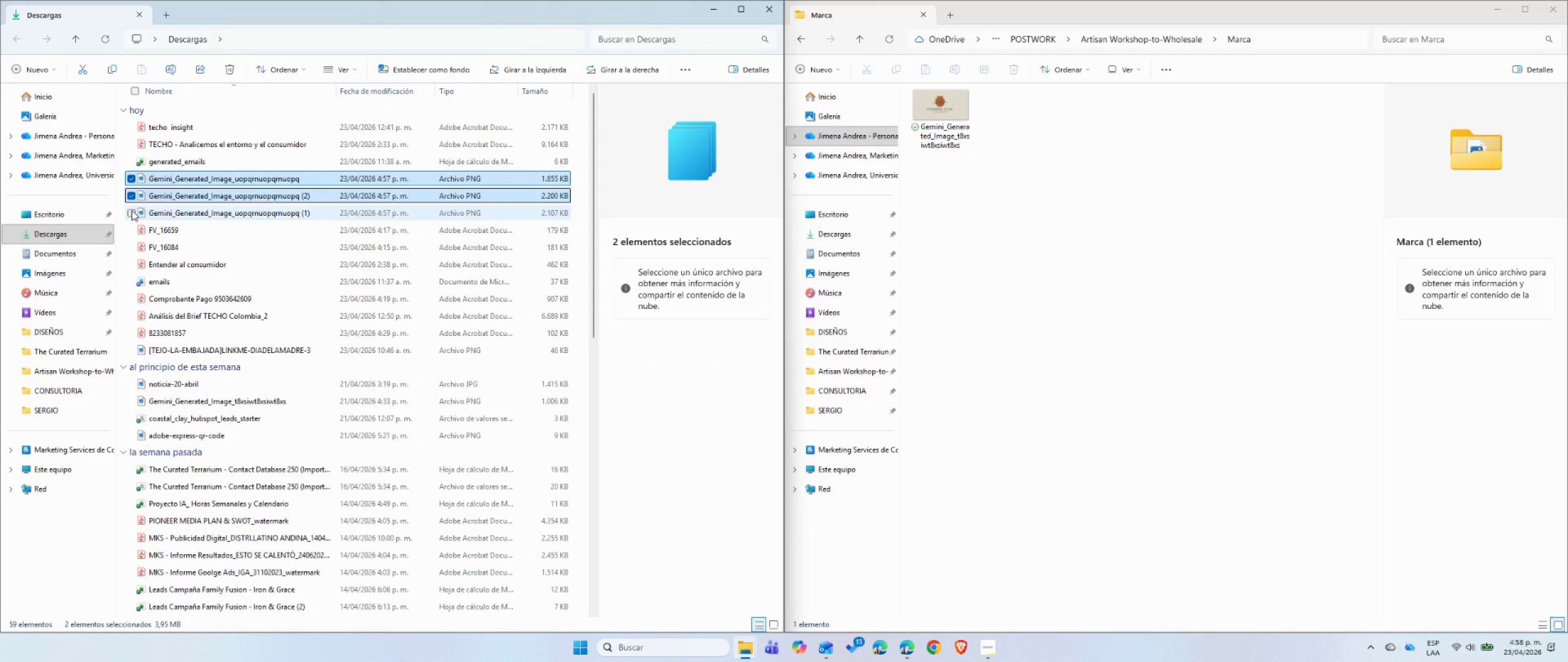 
triple_click([132, 210])
 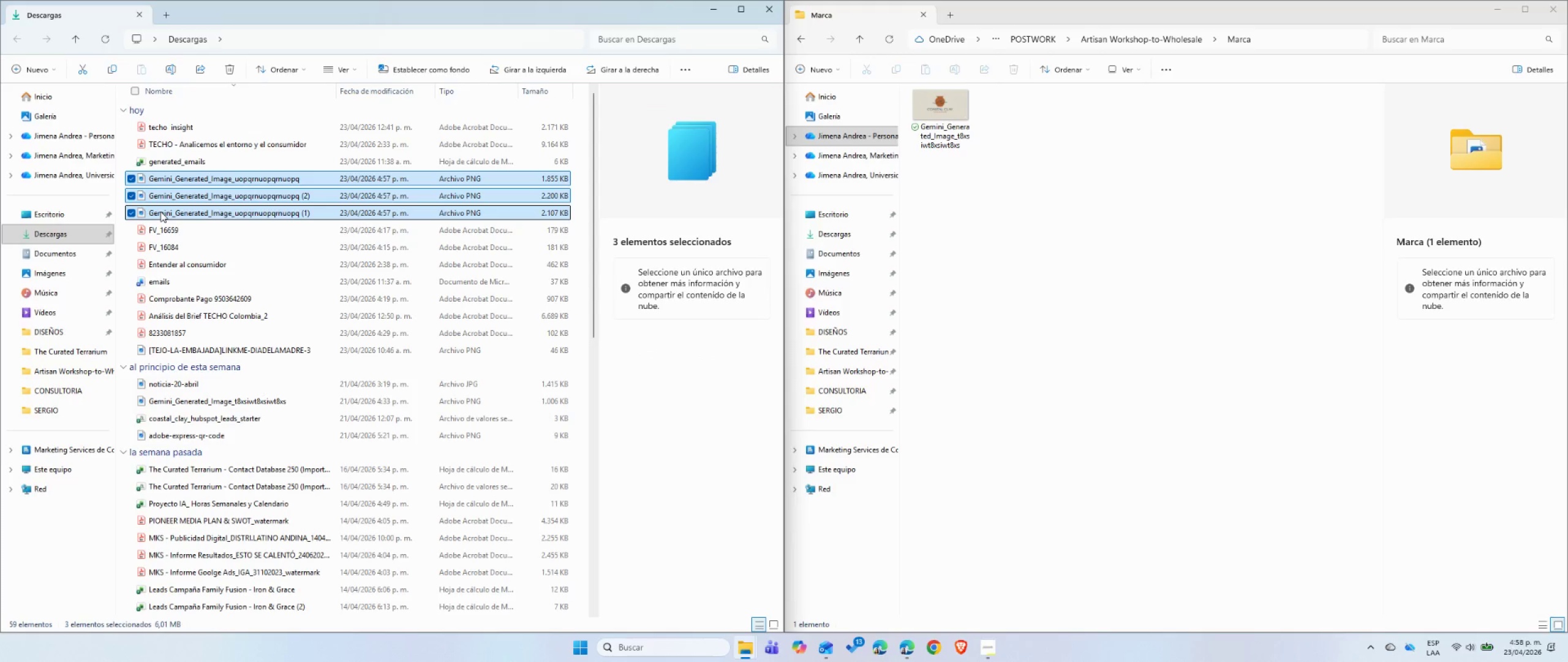 
left_click_drag(start_coordinate=[160, 211], to_coordinate=[1124, 173])
 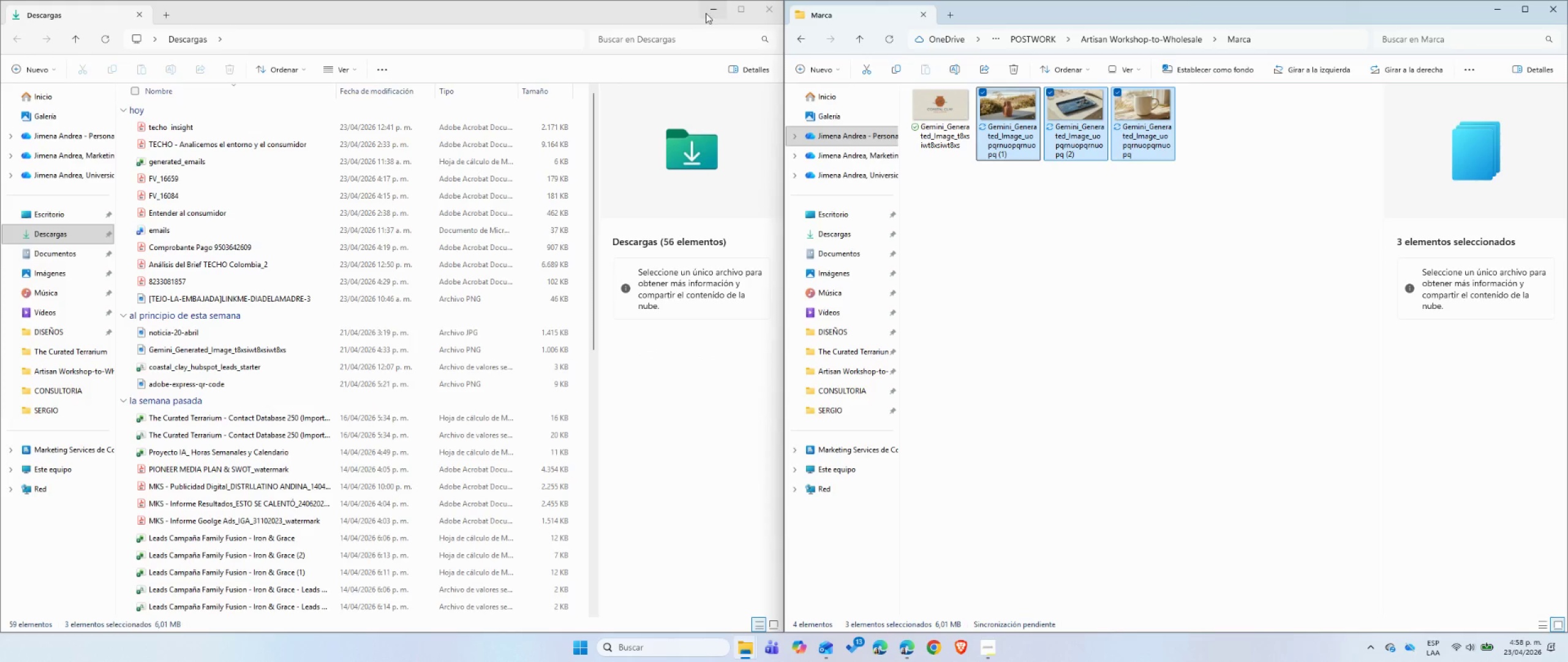 
left_click([706, 13])
 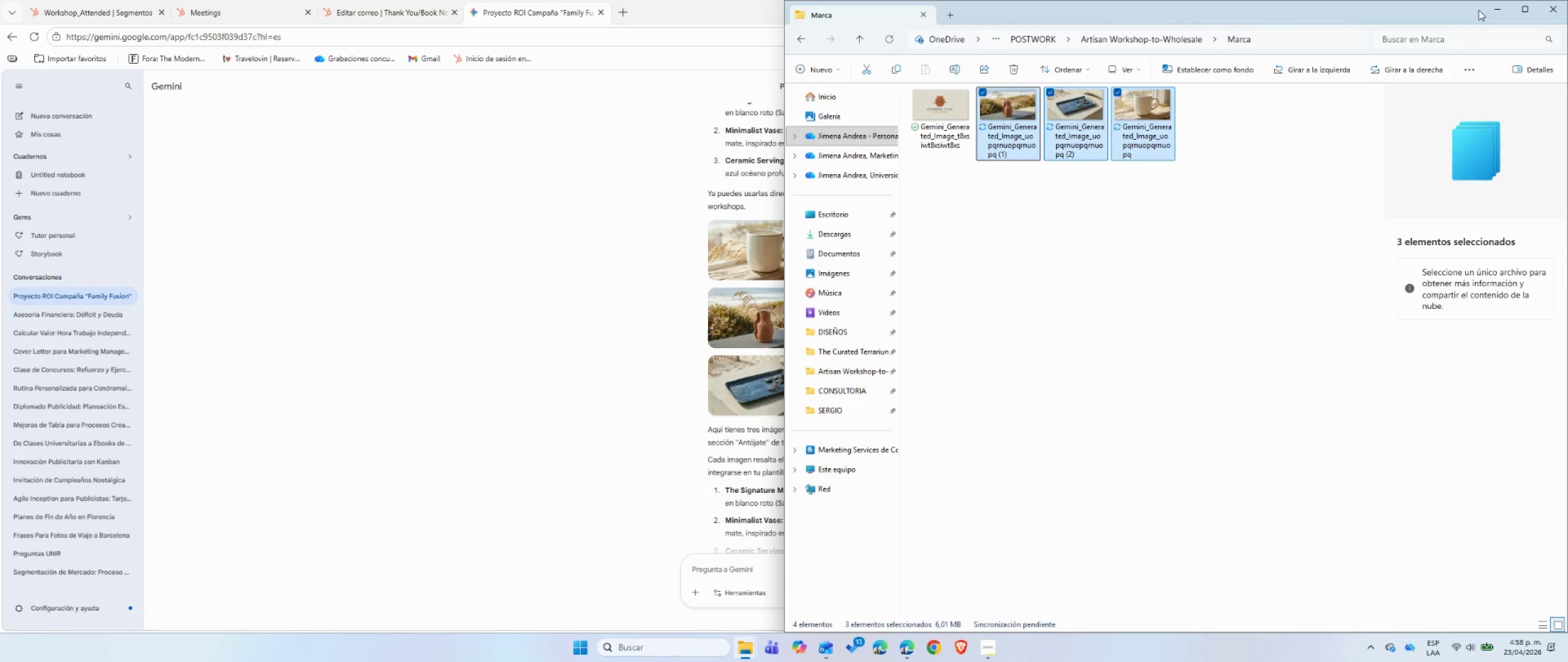 
left_click([1493, 4])
 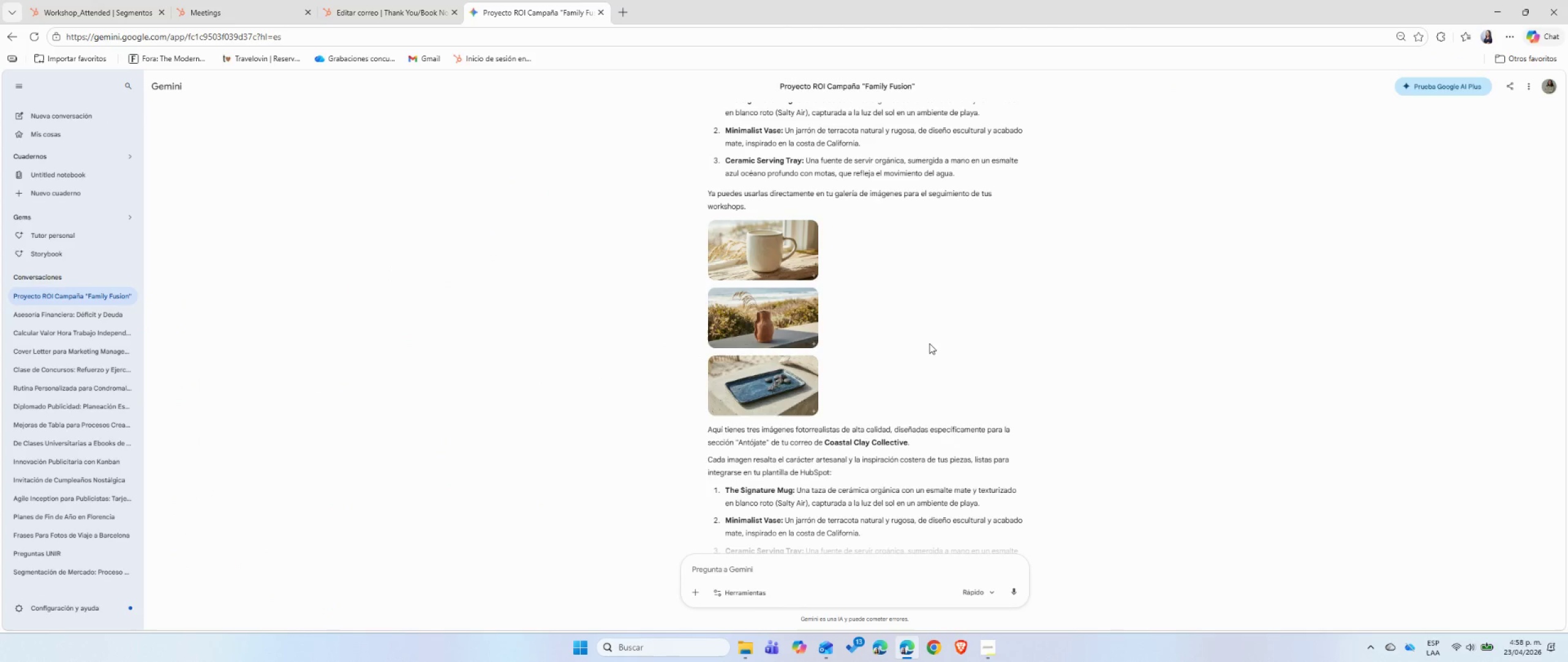 
scroll: coordinate [929, 343], scroll_direction: up, amount: 9.0
 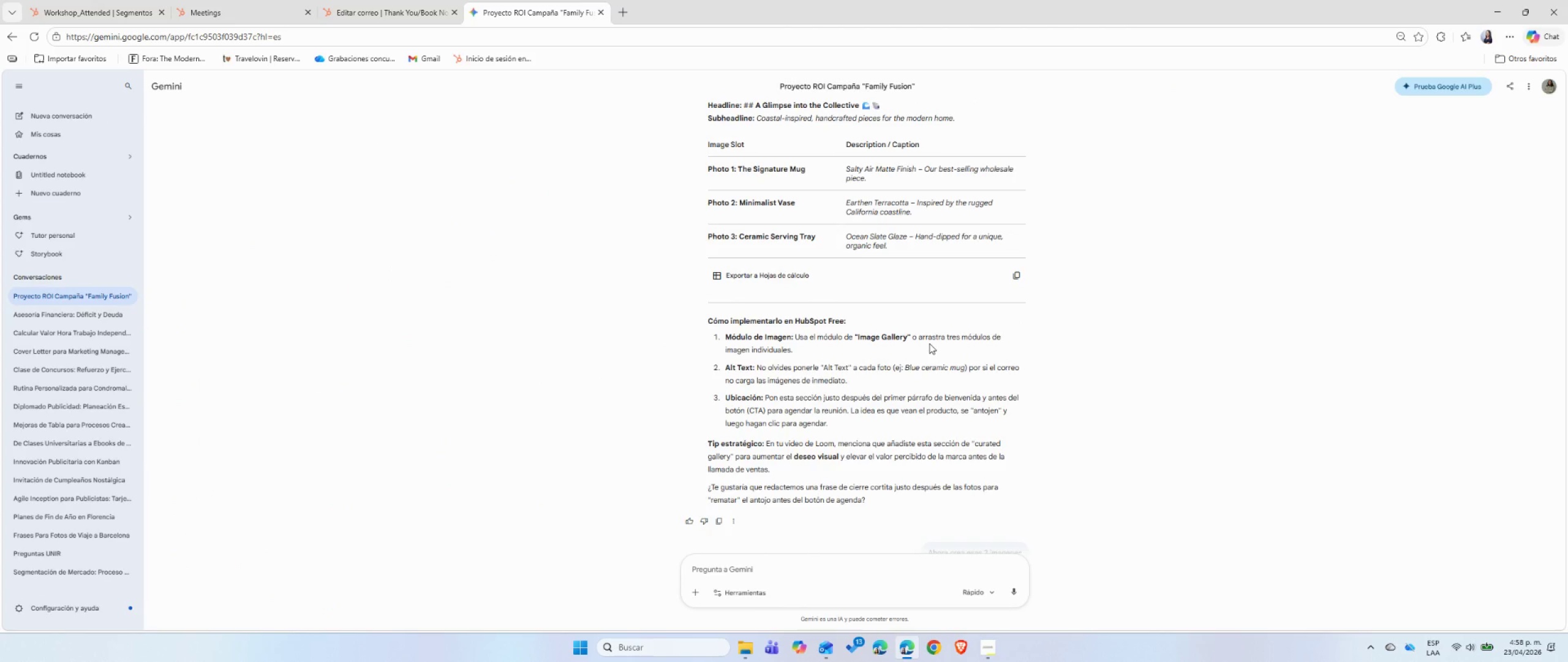 
wait(5.62)
 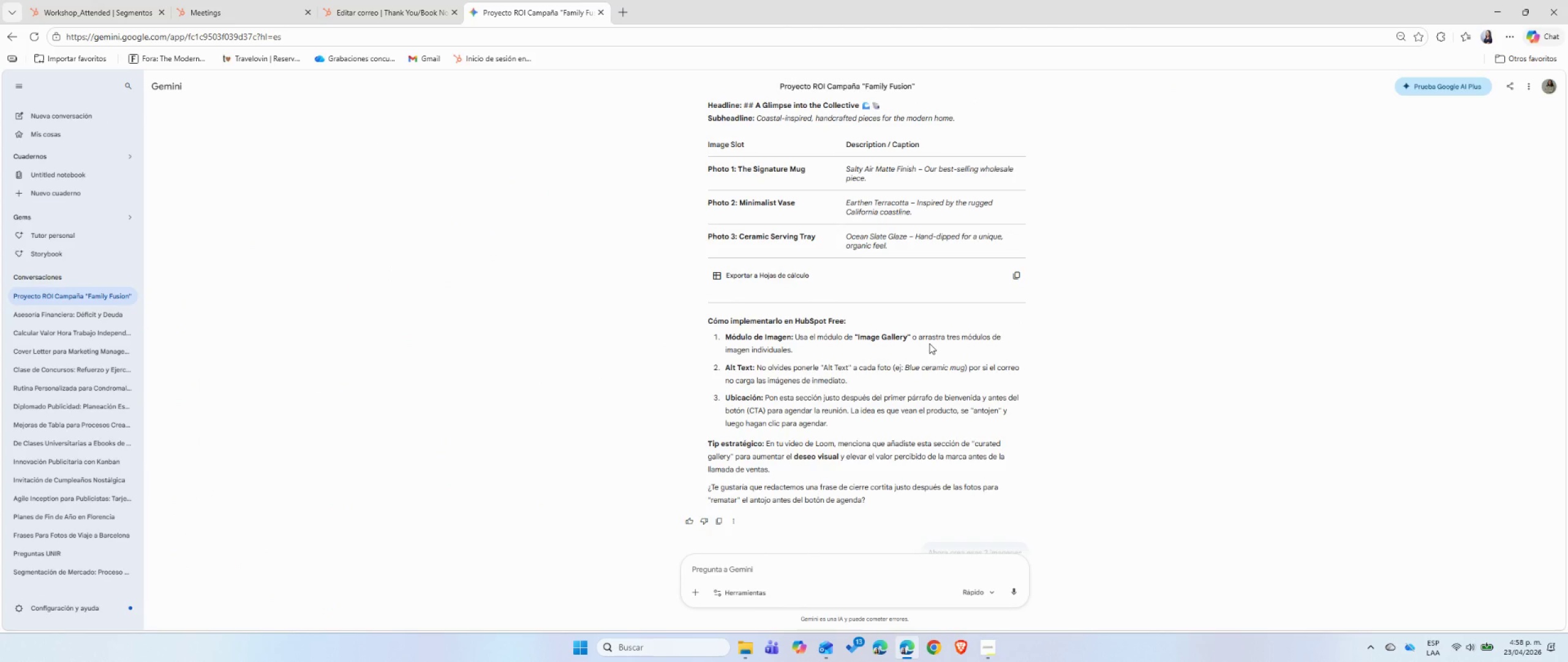 
scroll: coordinate [929, 343], scroll_direction: up, amount: 1.0
 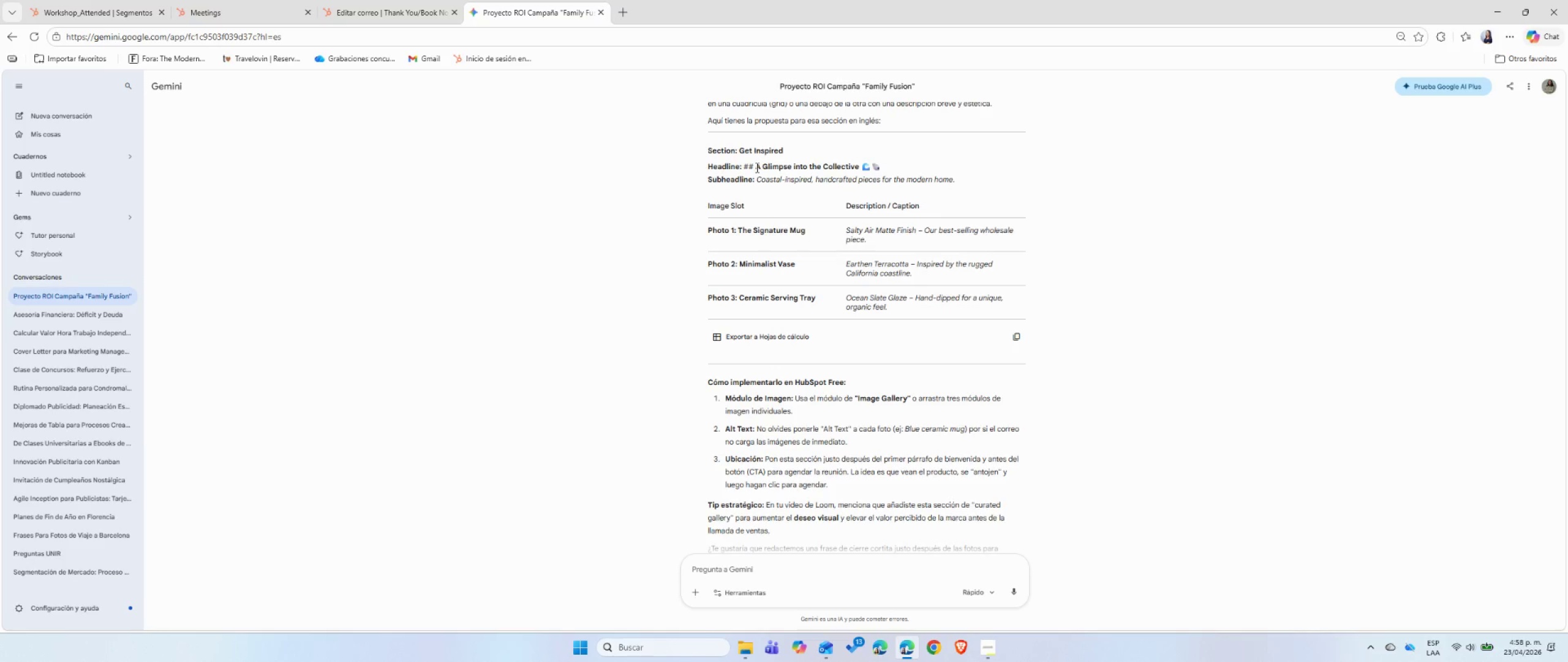 
left_click_drag(start_coordinate=[756, 167], to_coordinate=[779, 168])
 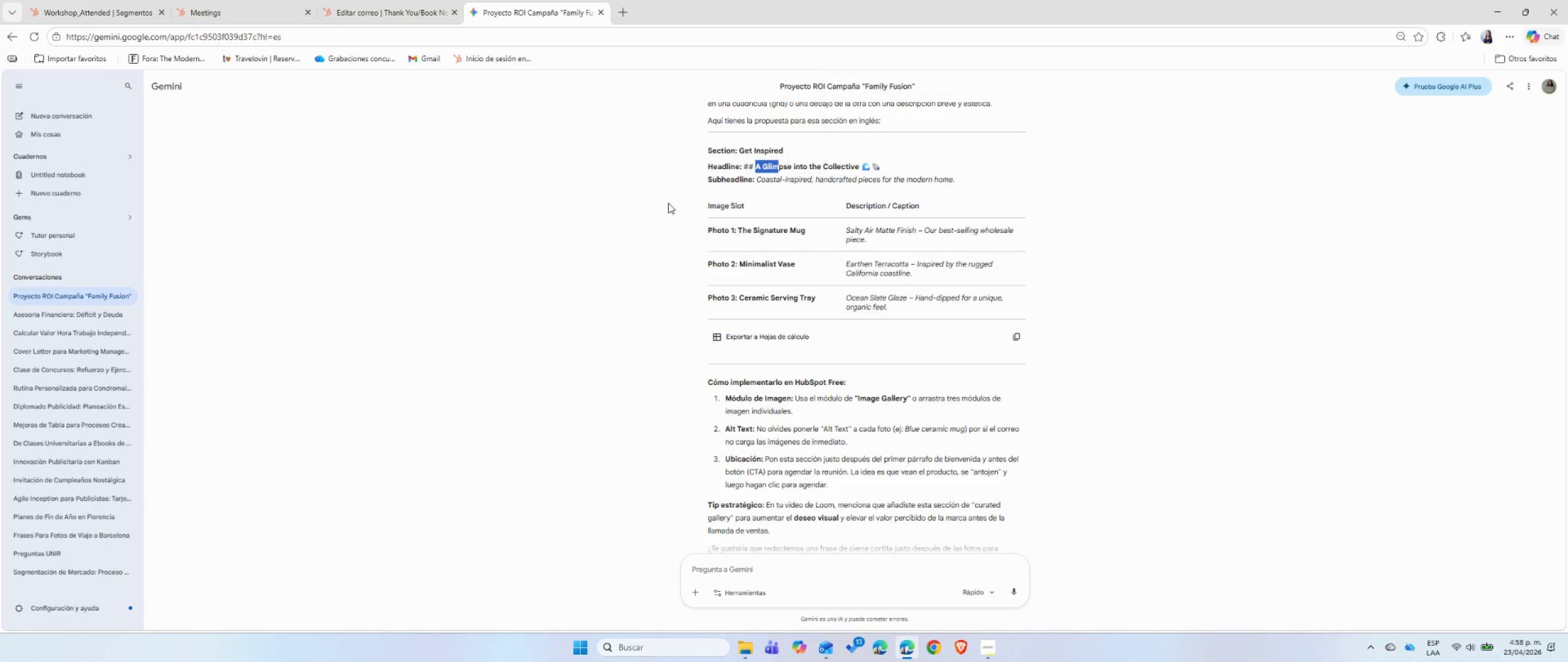 
left_click([668, 203])
 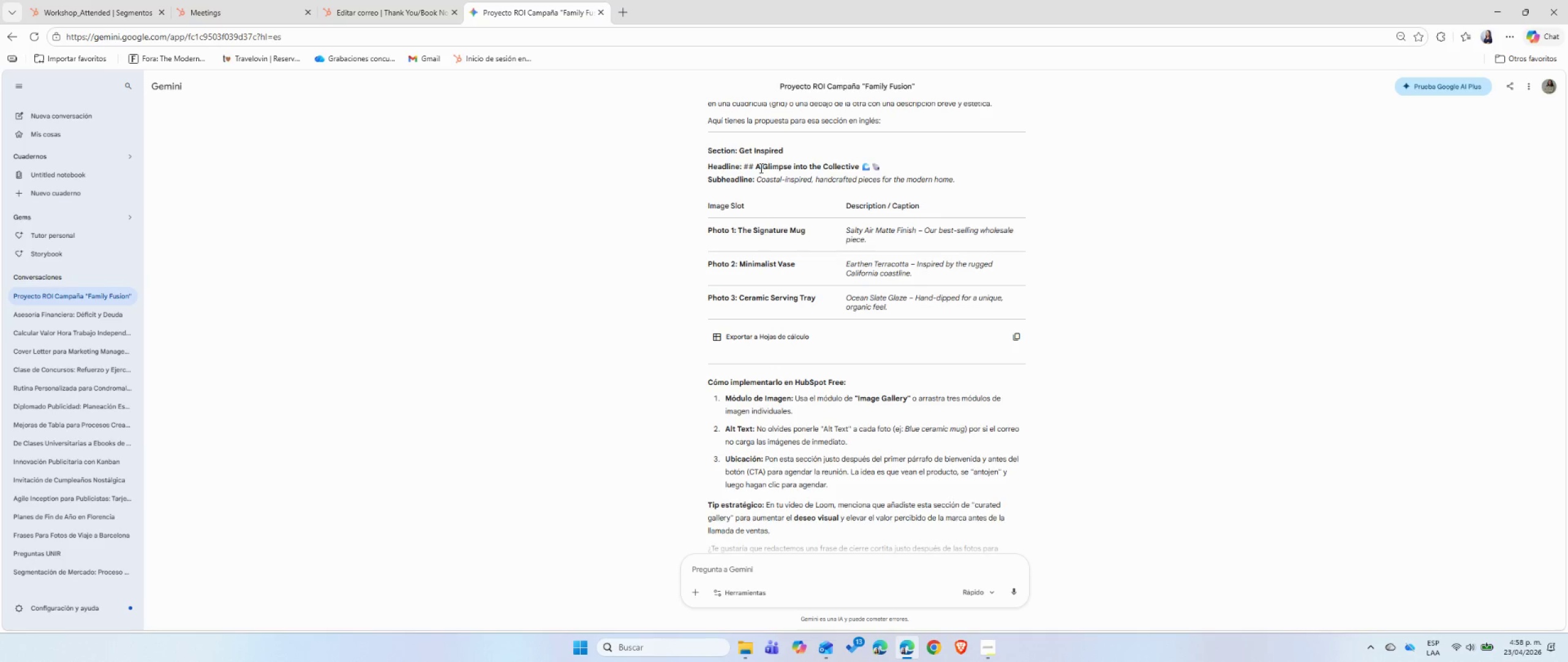 
left_click_drag(start_coordinate=[755, 167], to_coordinate=[879, 166])
 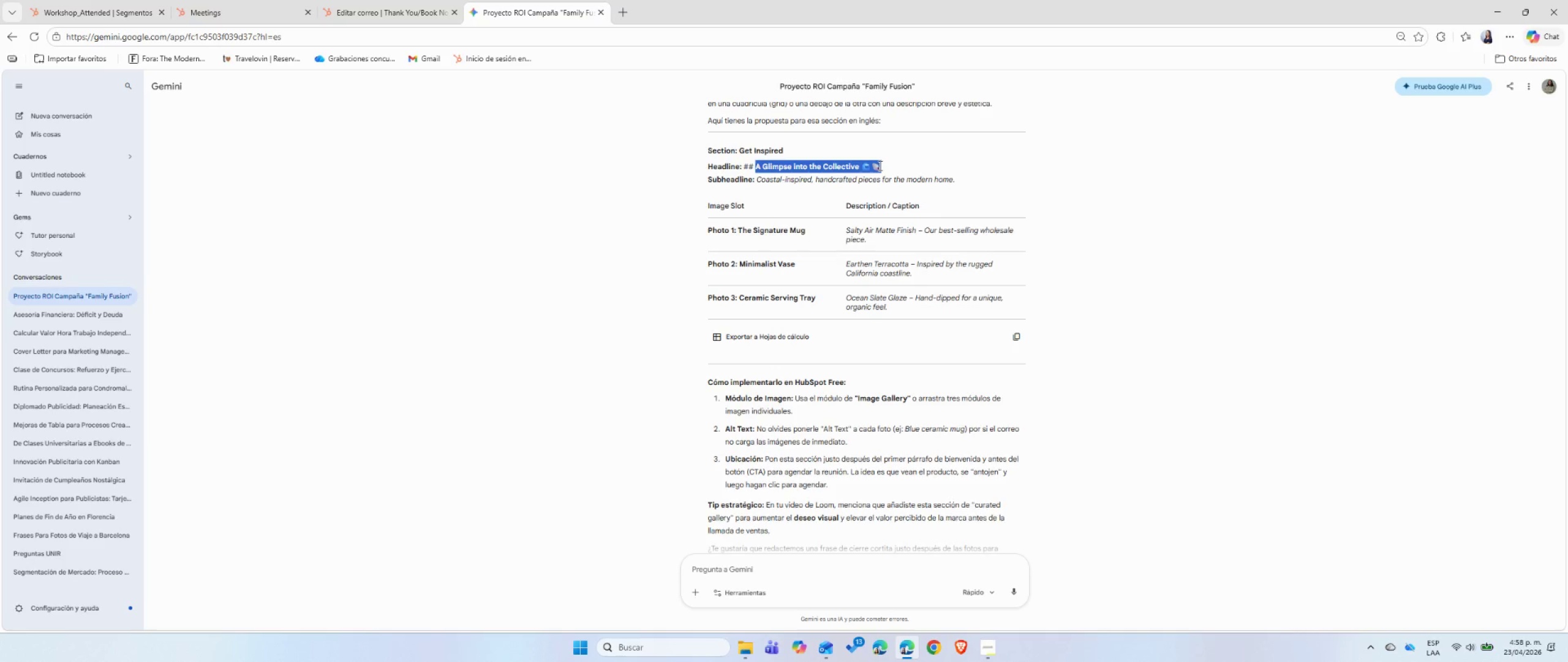 
key(Control+C)
 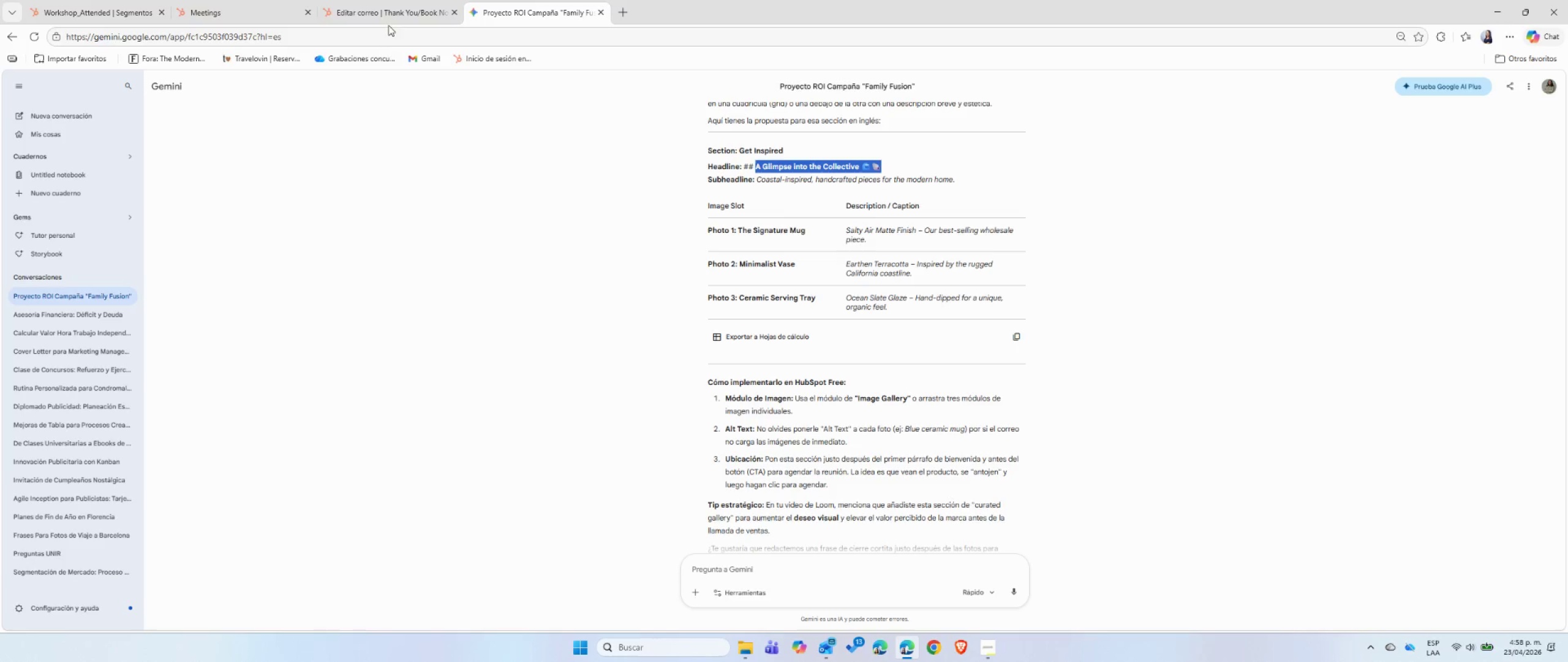 
left_click([388, 18])
 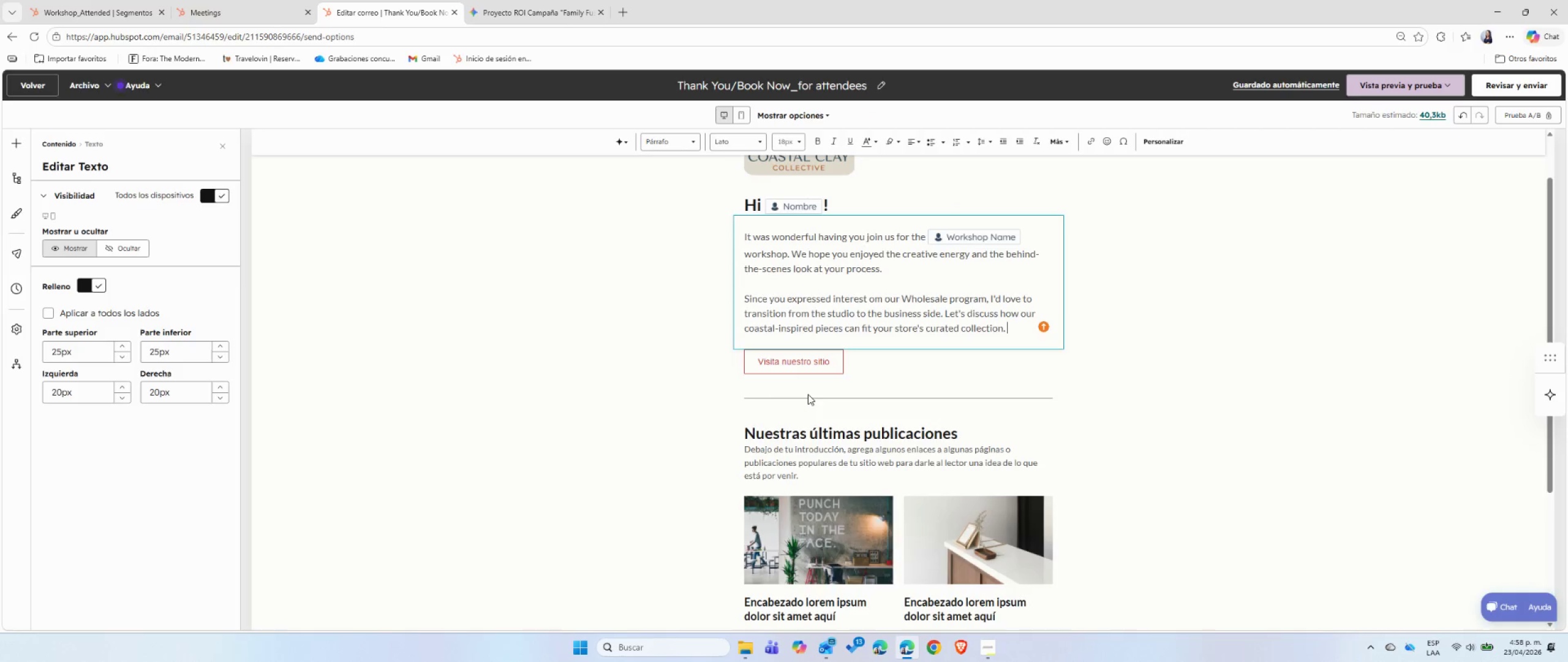 
left_click([778, 428])
 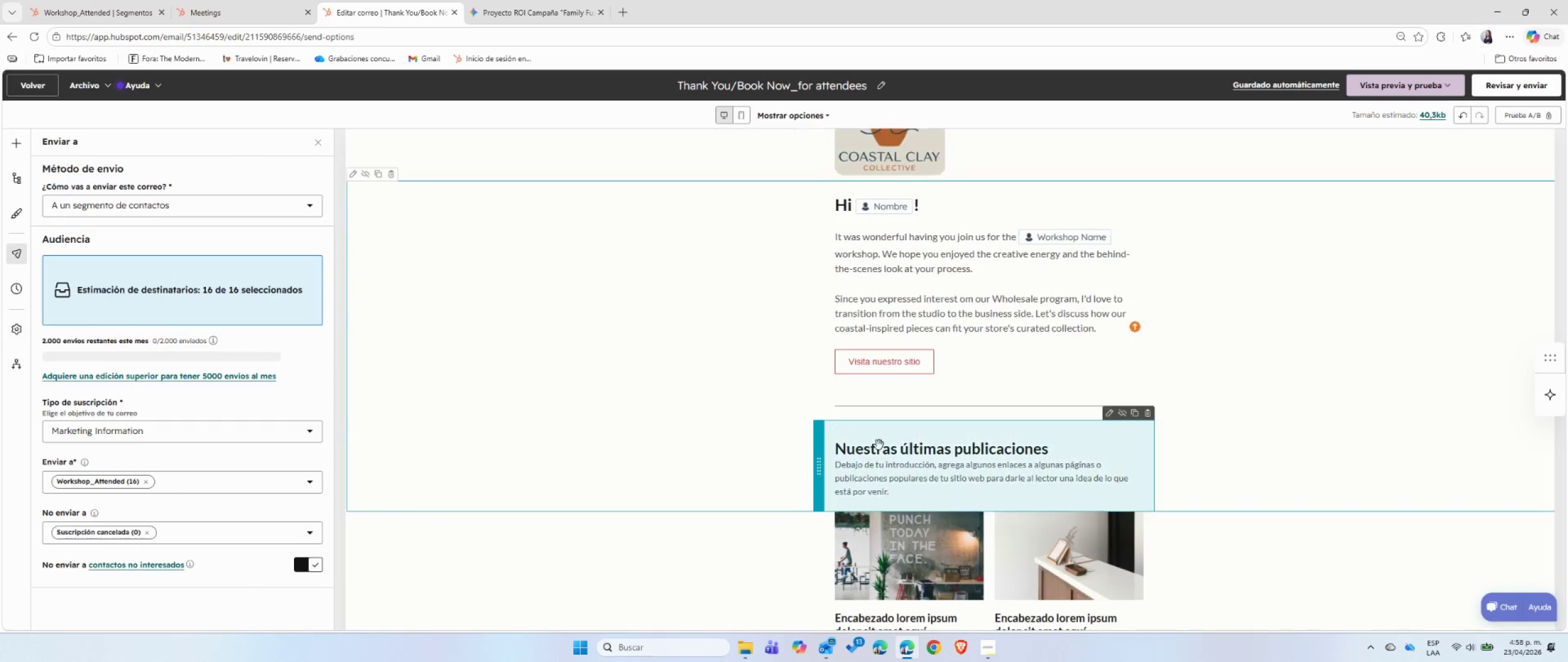 
left_click([910, 452])
 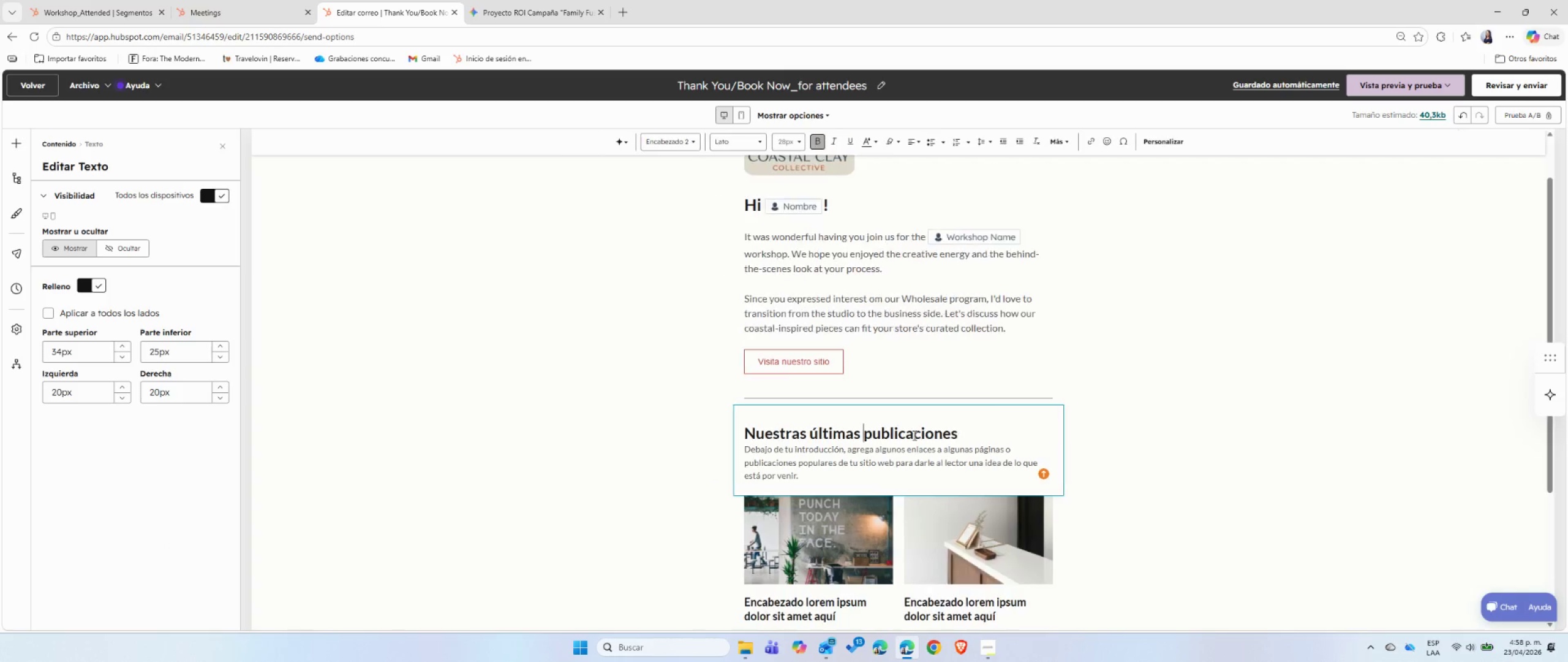 
double_click([967, 438])
 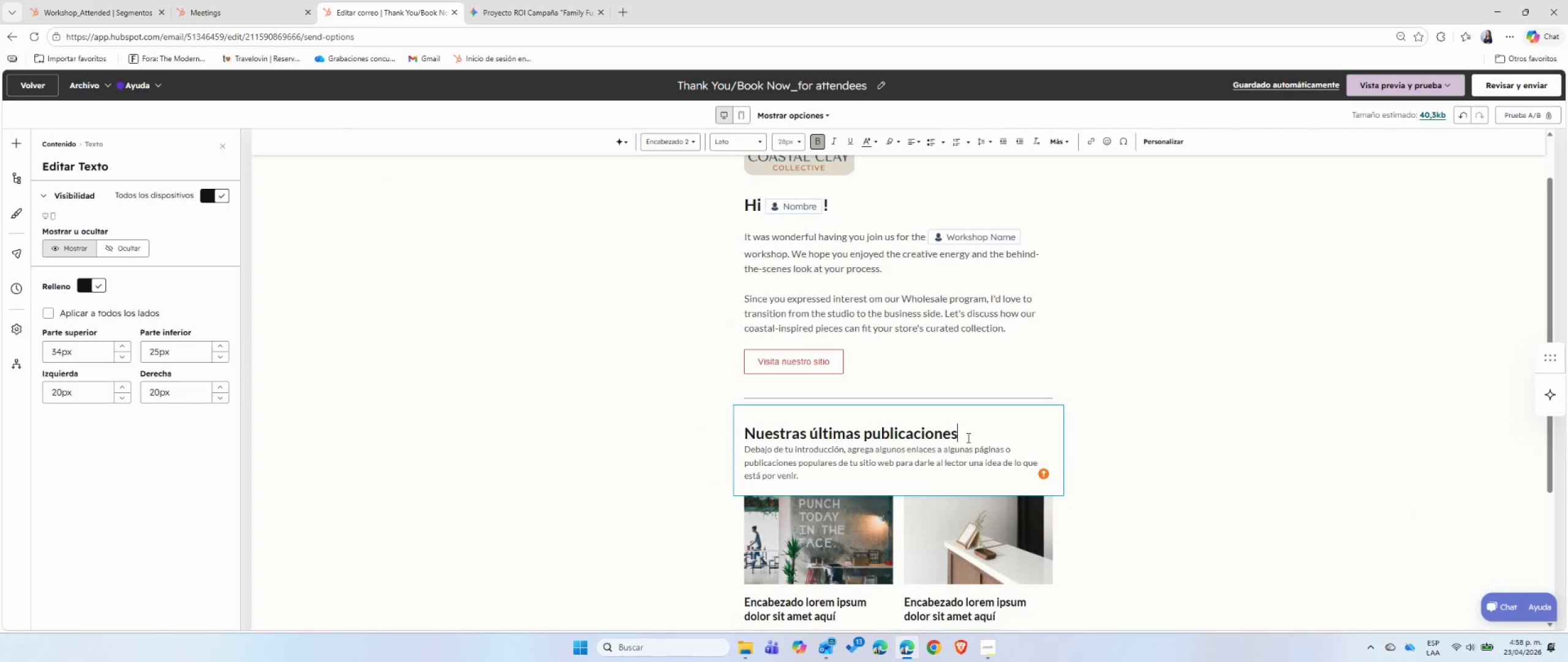 
key(Control+Shift+ShiftLeft)
 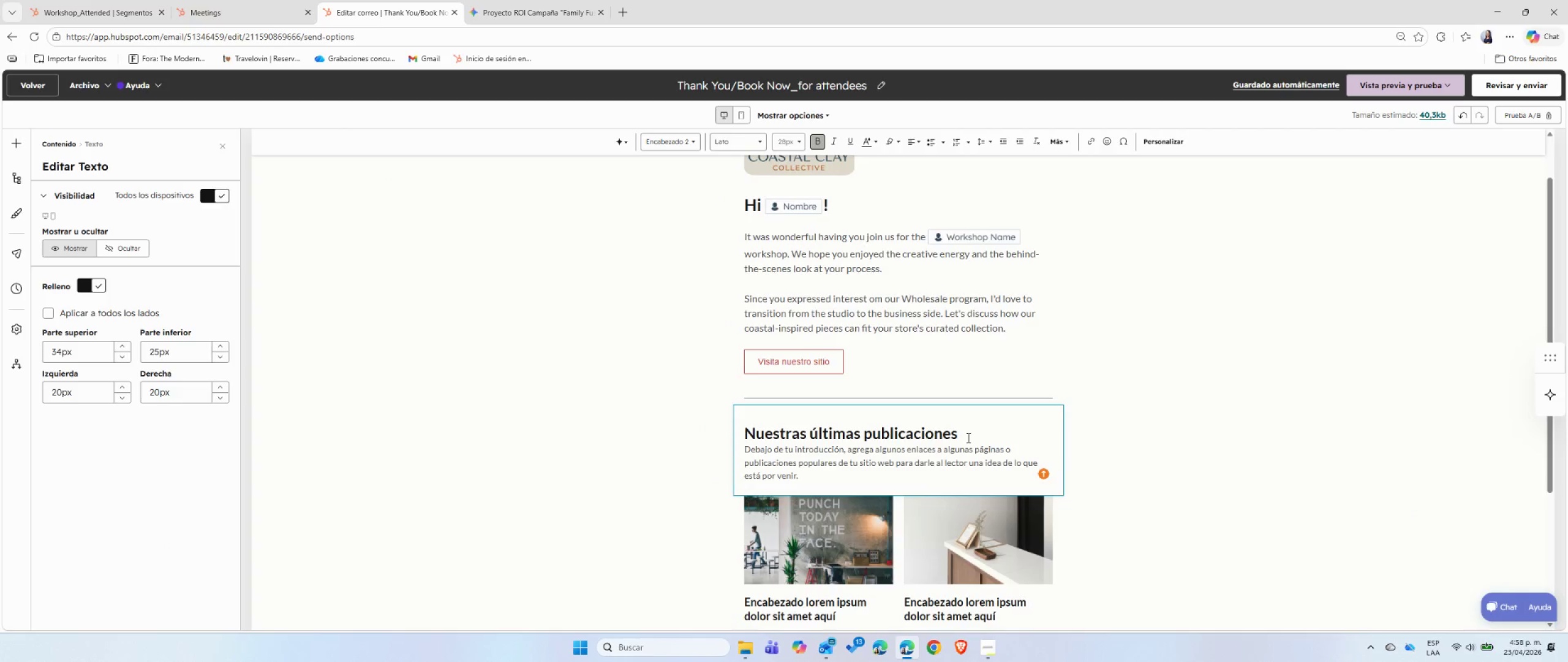 
key(Control+Shift+V)
 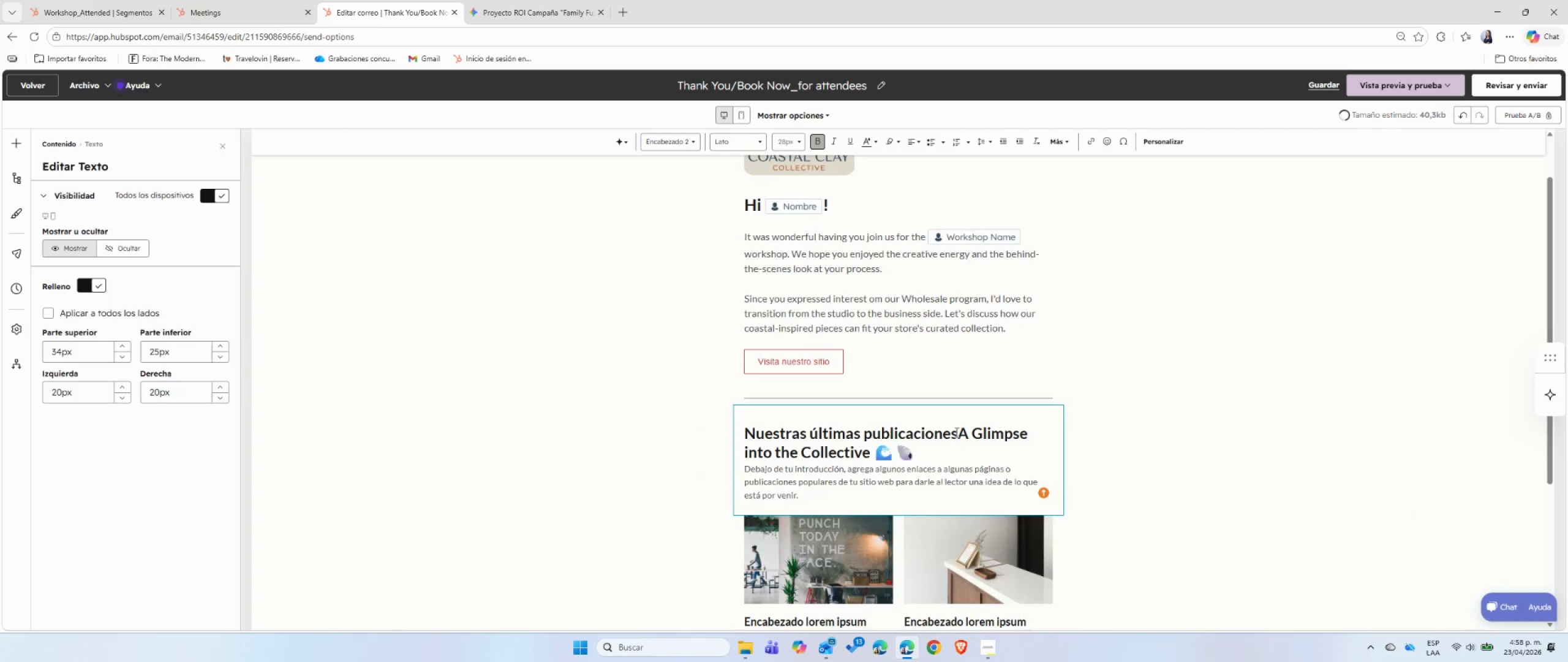 
left_click_drag(start_coordinate=[960, 433], to_coordinate=[741, 438])
 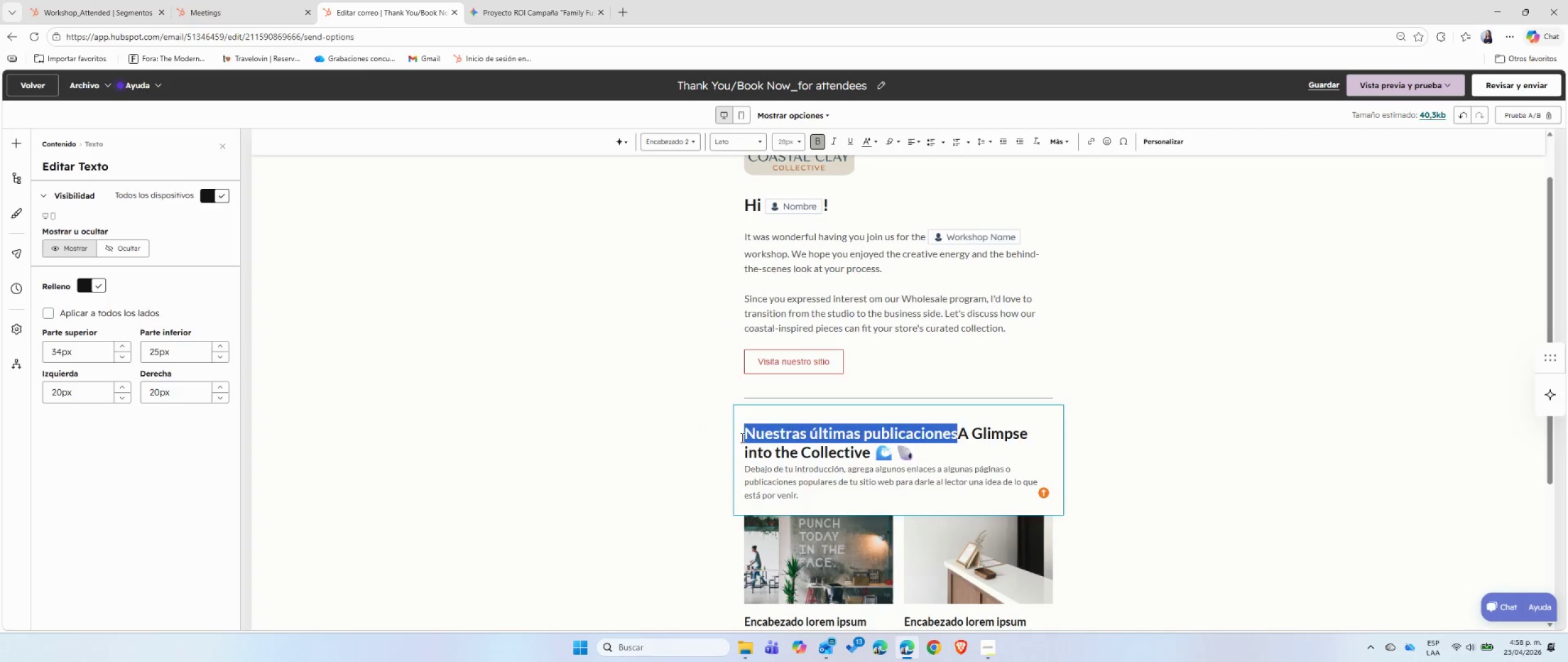 
key(Backspace)
 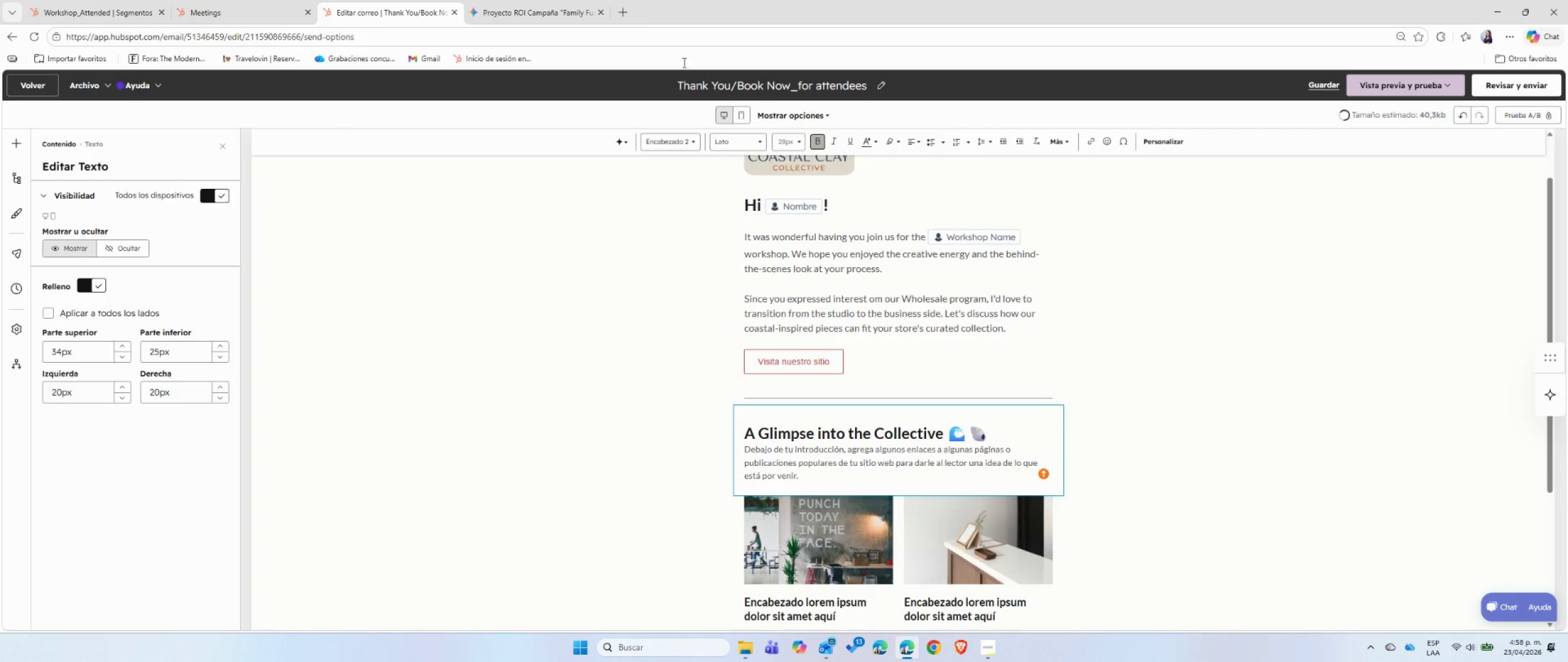 
left_click([573, 0])
 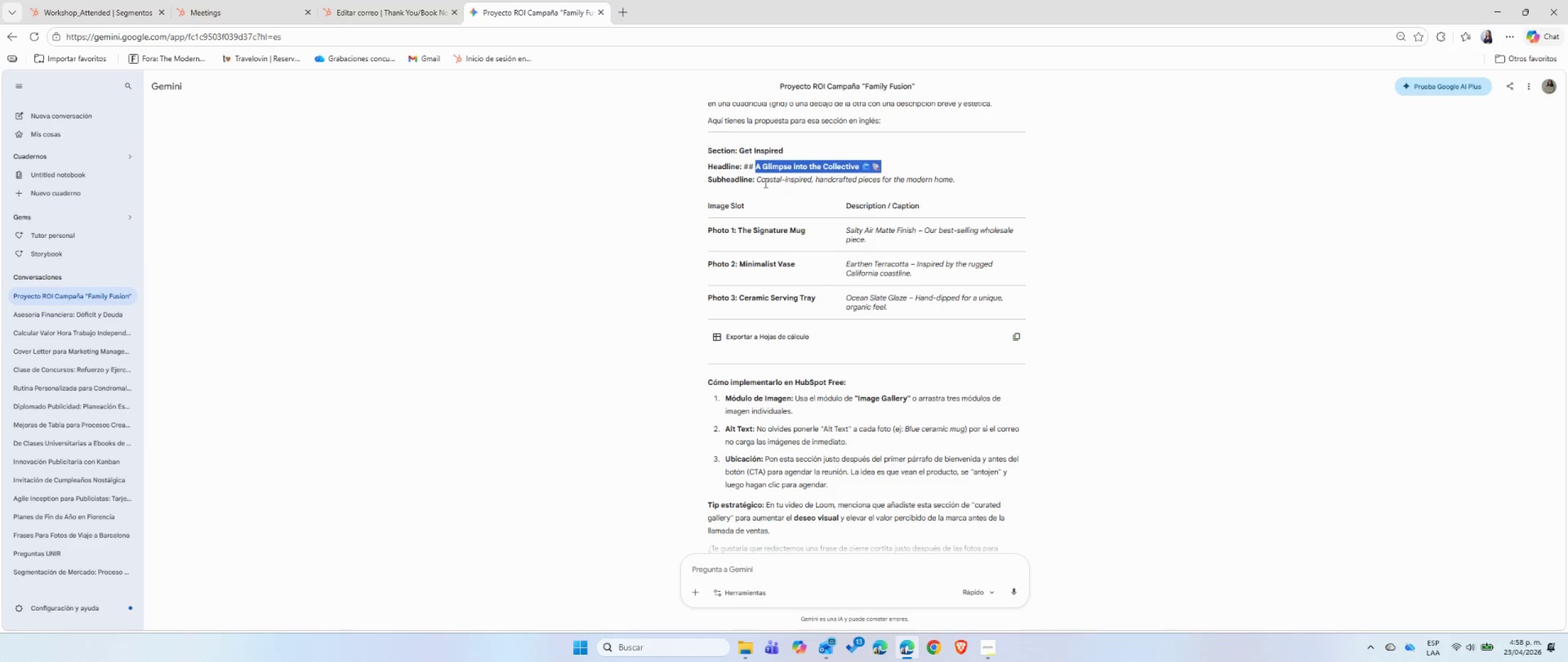 
left_click_drag(start_coordinate=[755, 180], to_coordinate=[955, 178])
 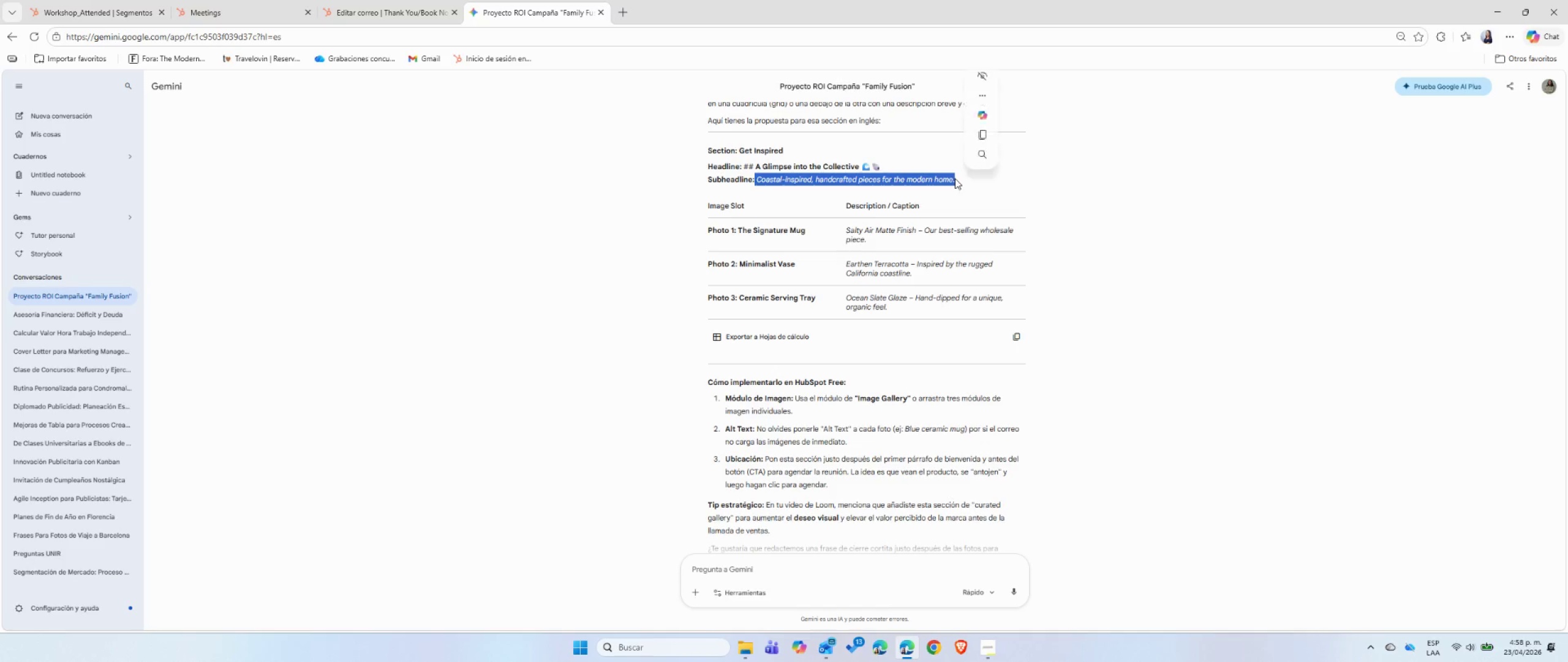 
key(Control+ControlLeft)
 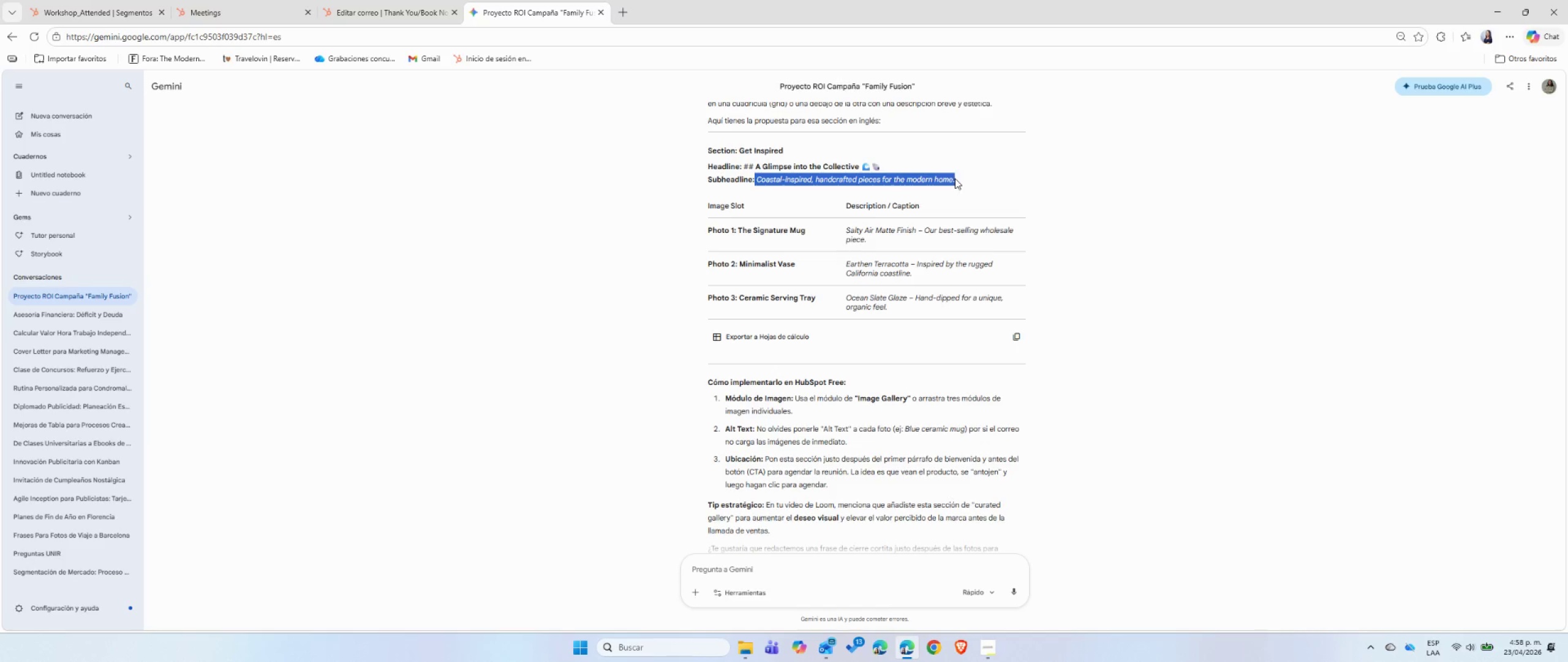 
key(Control+C)
 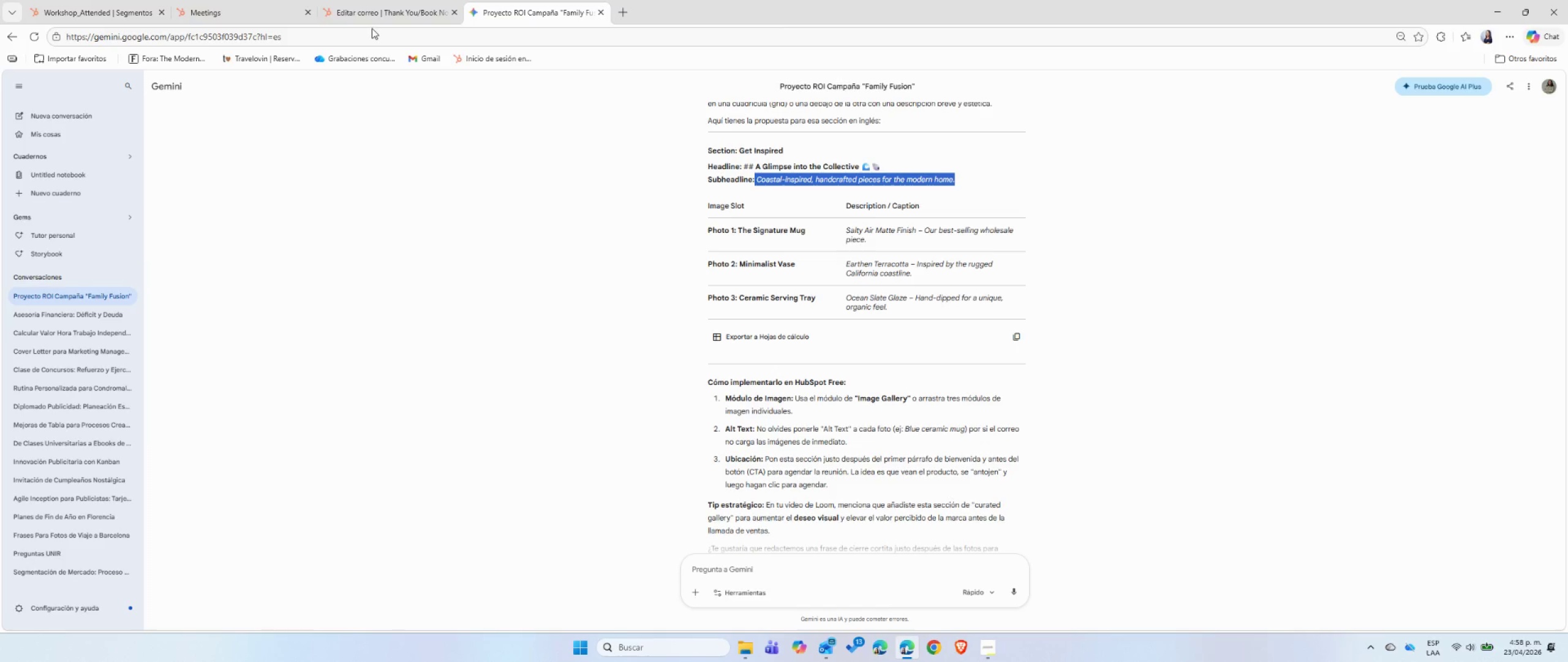 
left_click([365, 14])
 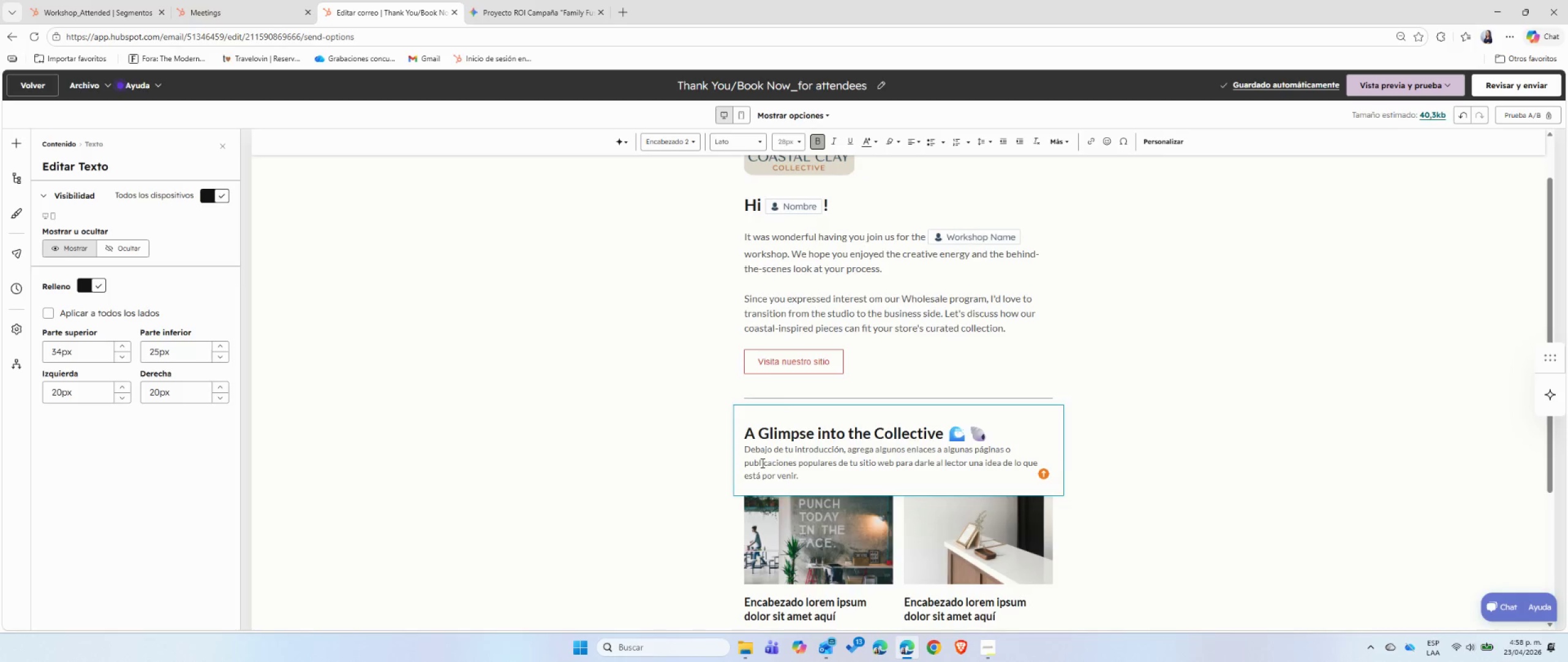 
left_click([804, 474])
 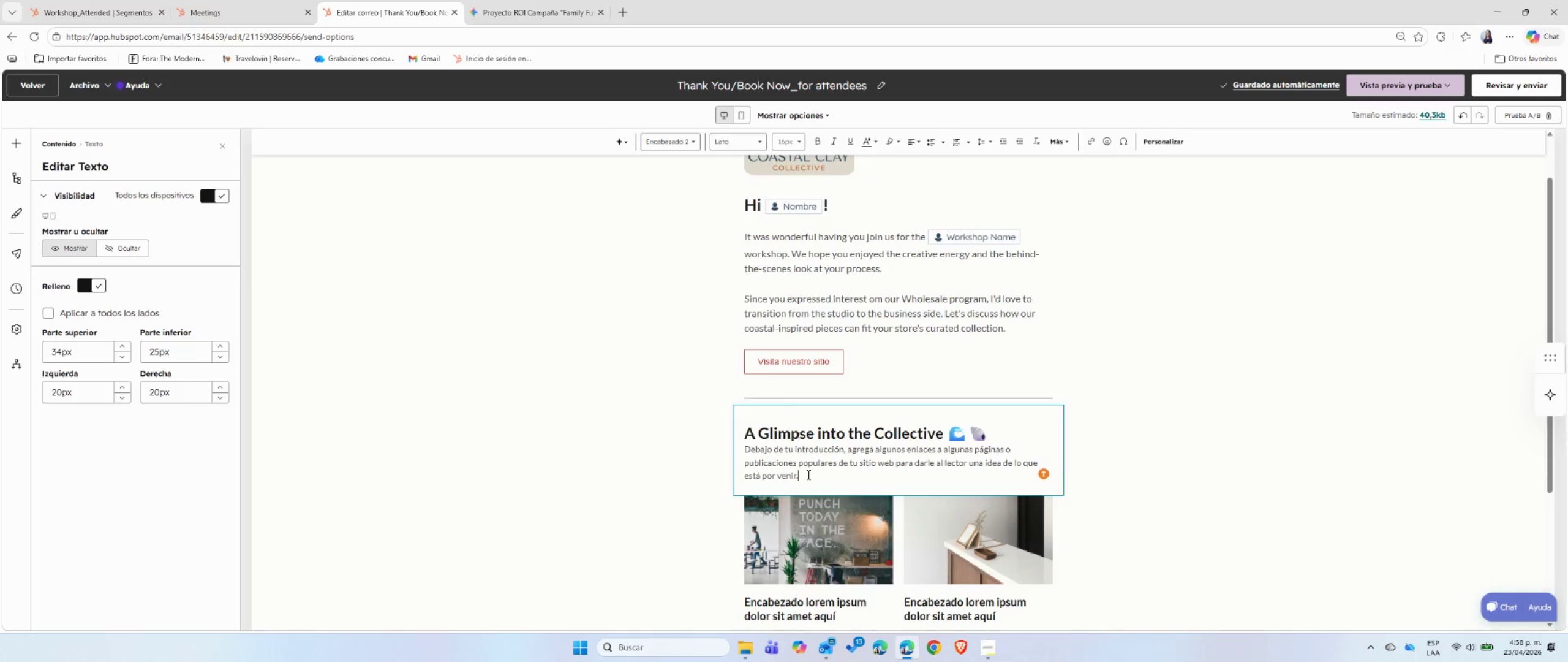 
key(Space)
 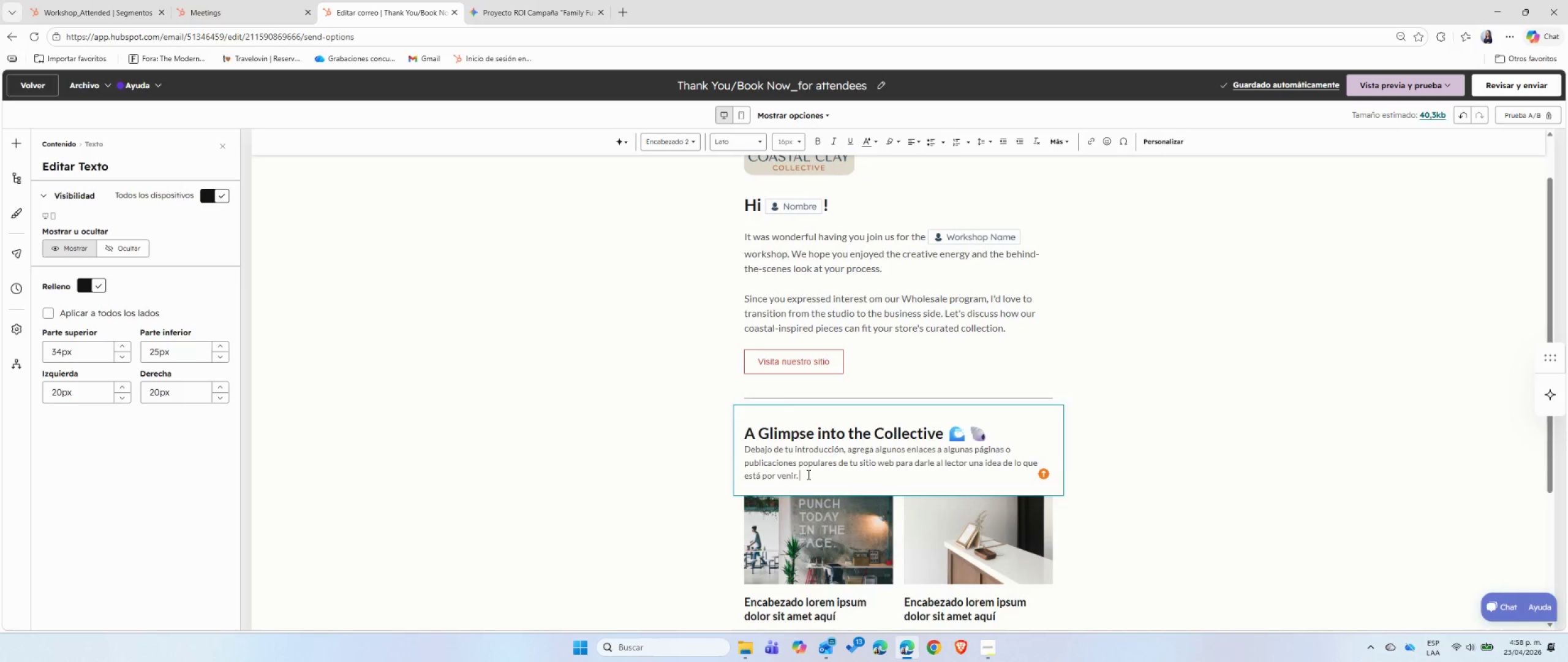 
key(Control+Shift+ShiftLeft)
 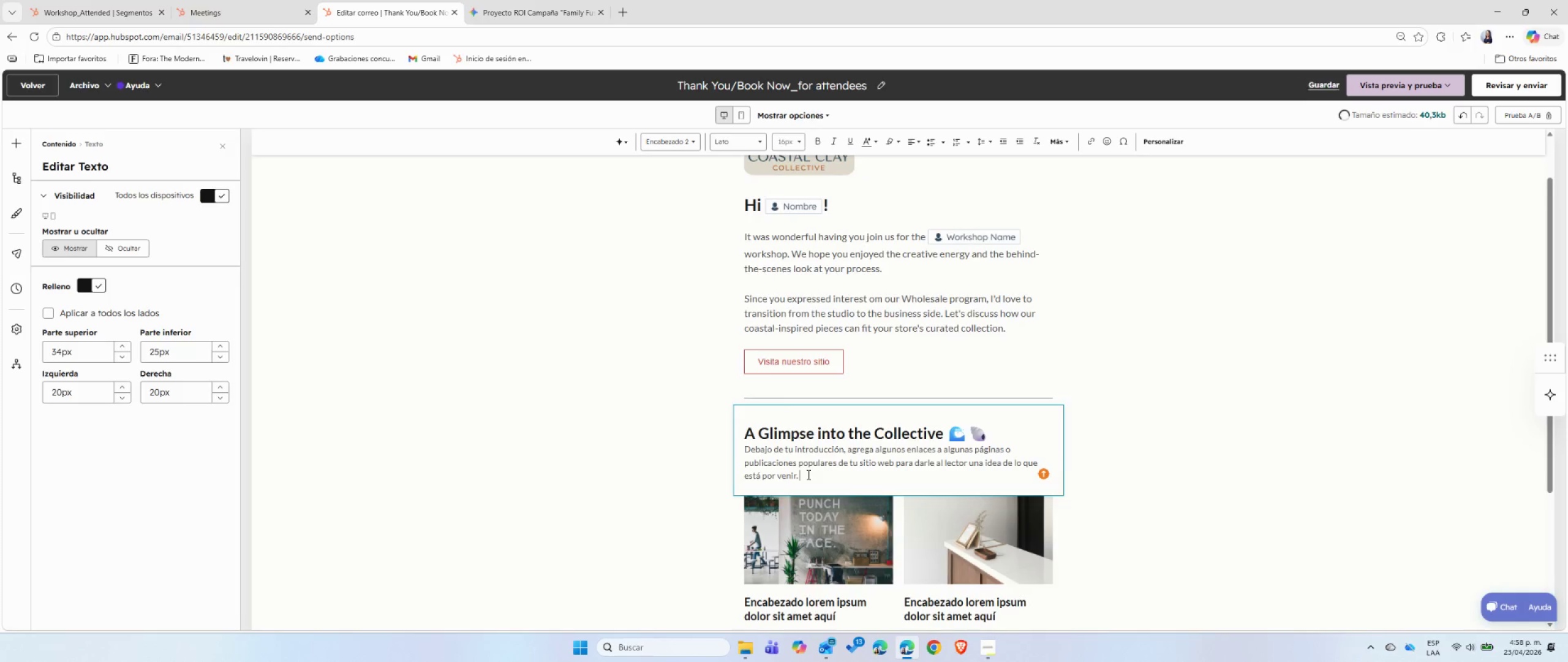 
key(Control+Shift+V)
 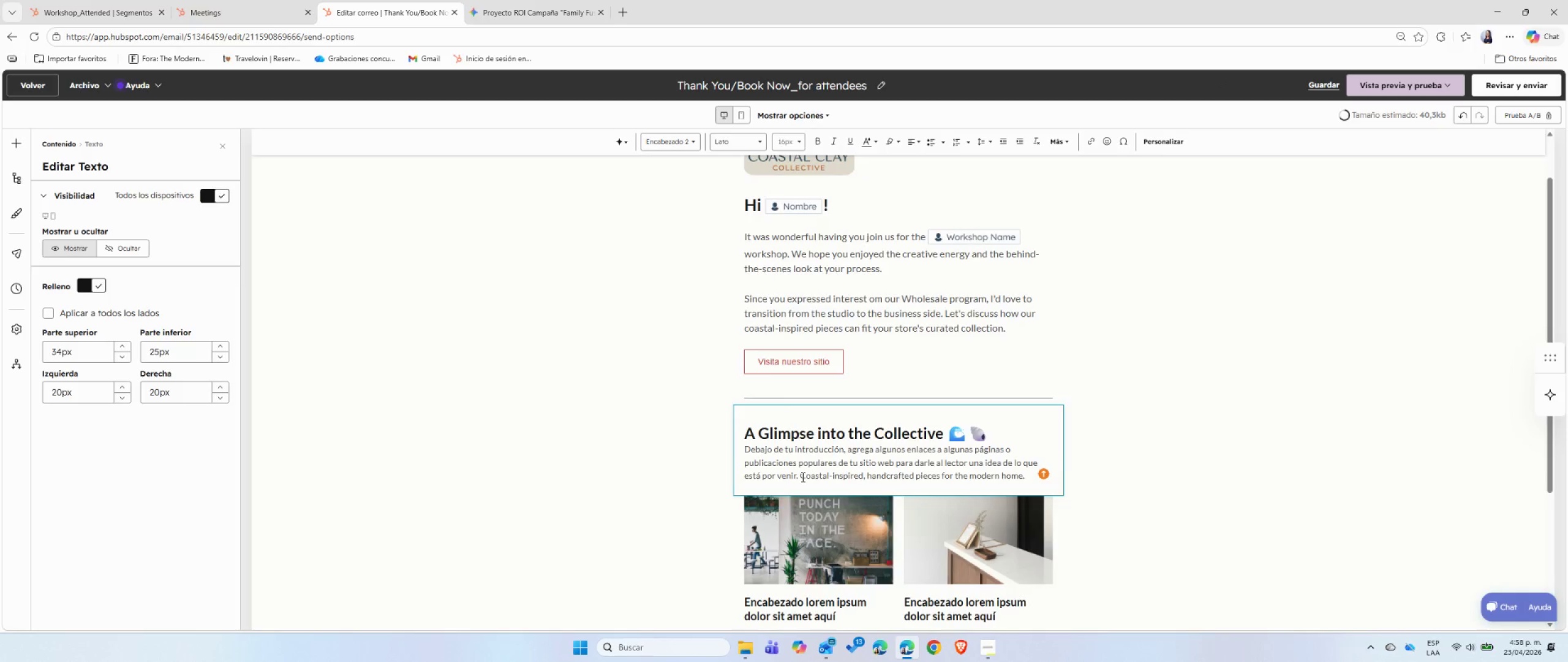 
left_click_drag(start_coordinate=[801, 477], to_coordinate=[741, 454])
 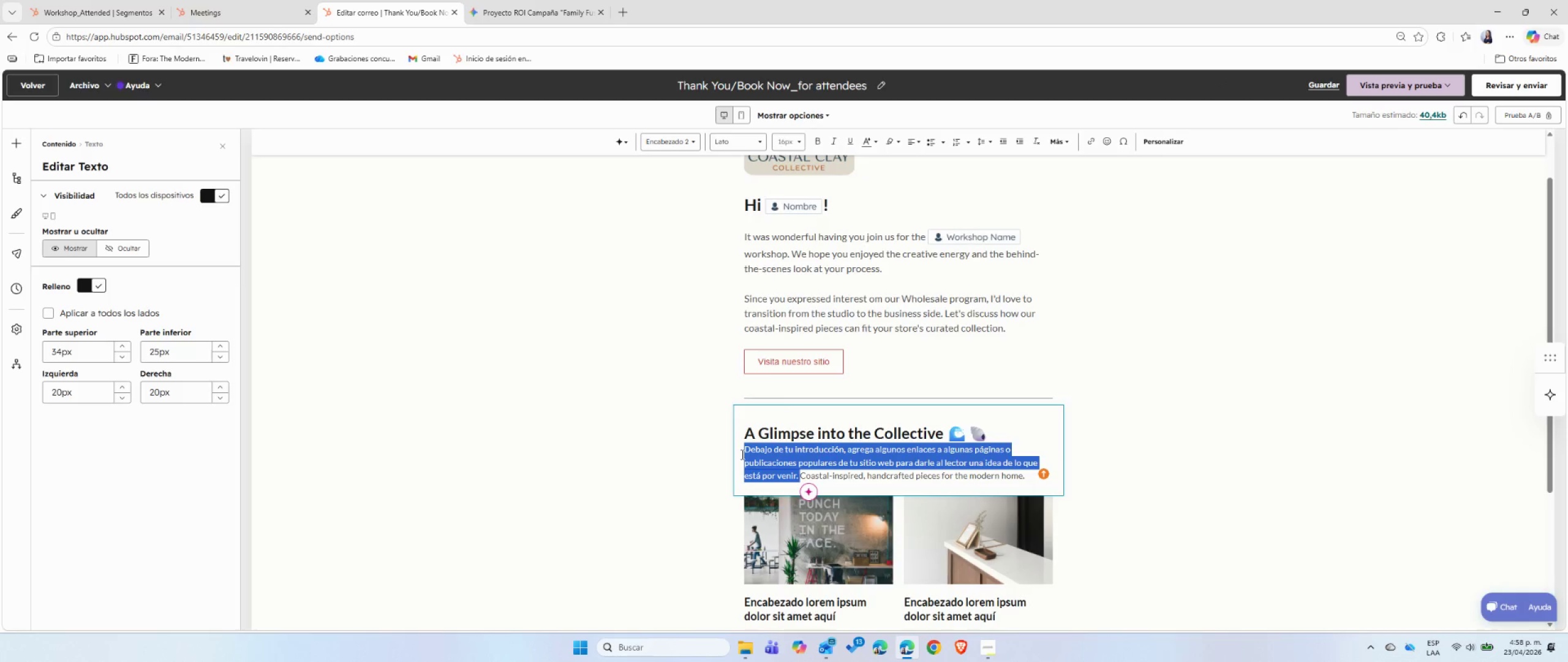 
key(Backspace)
 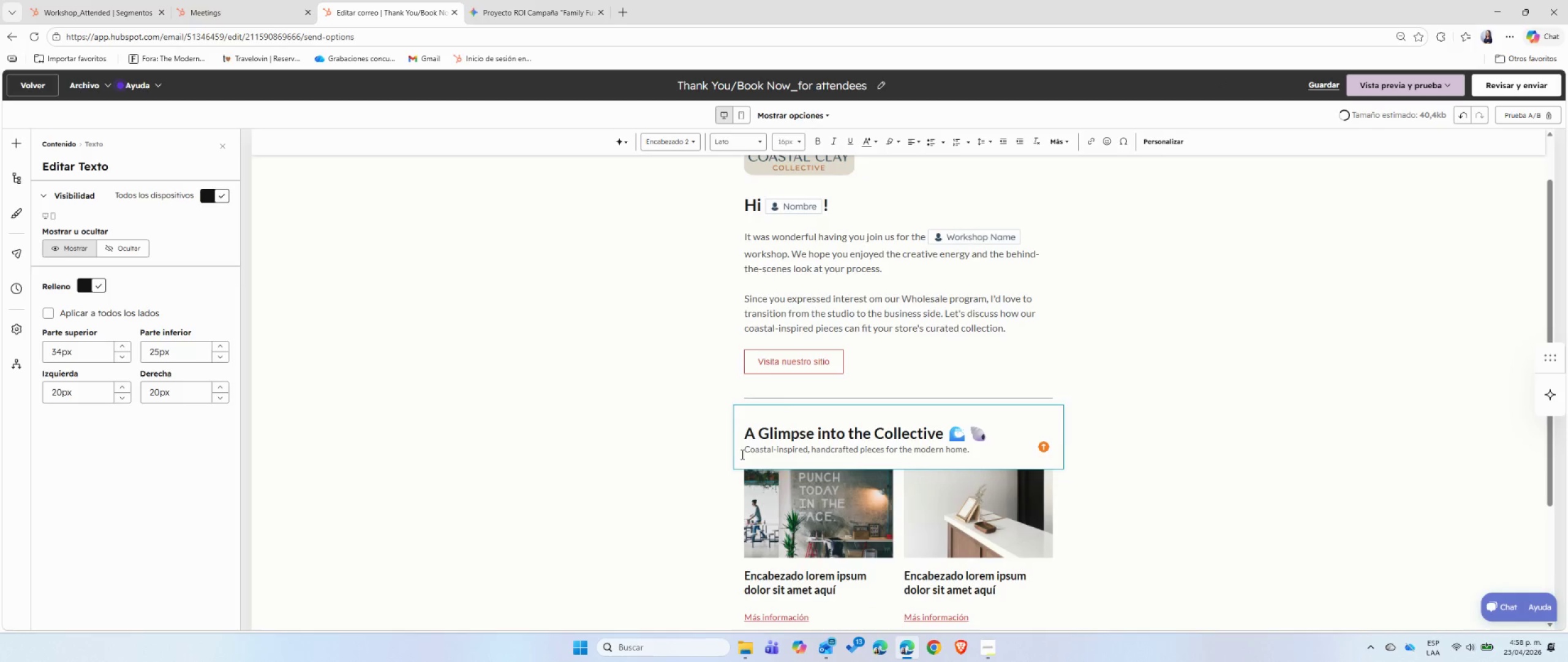 
left_click([1161, 492])
 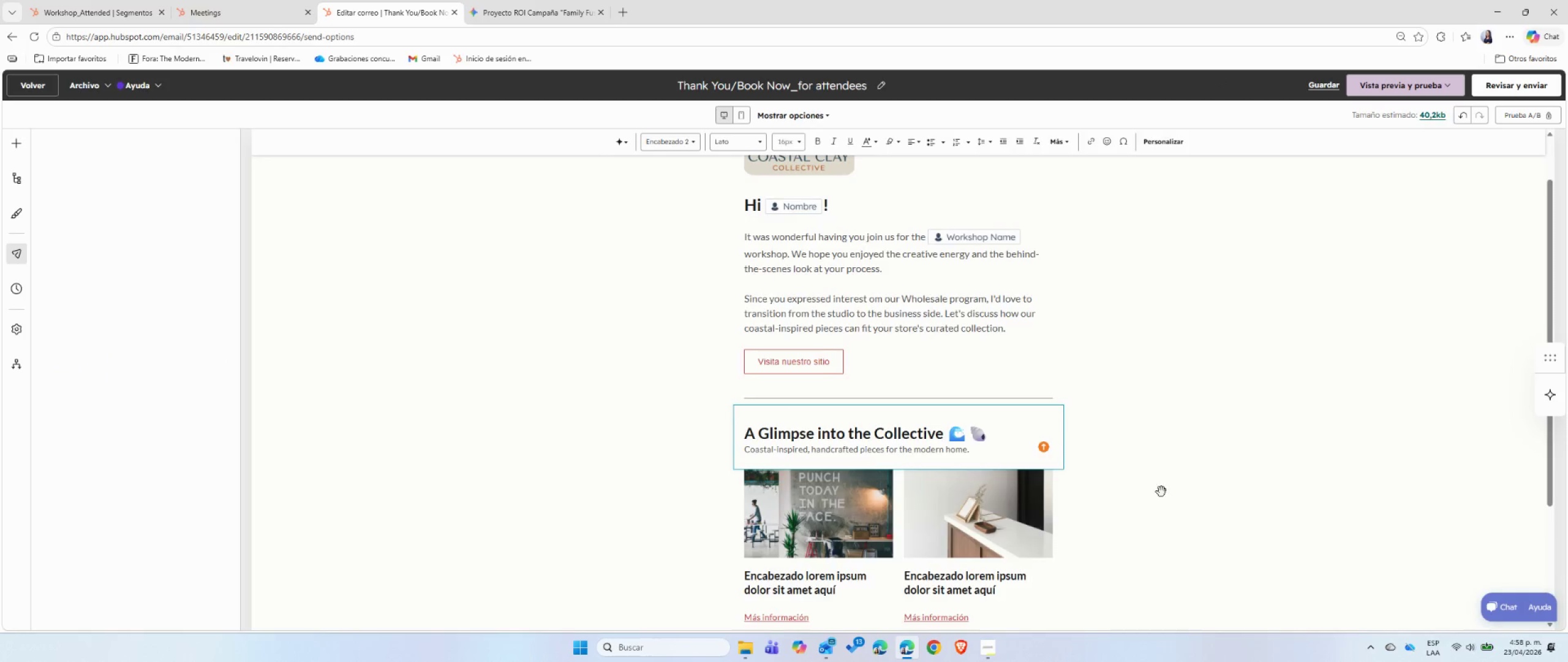 
scroll: coordinate [1161, 492], scroll_direction: down, amount: 1.0
 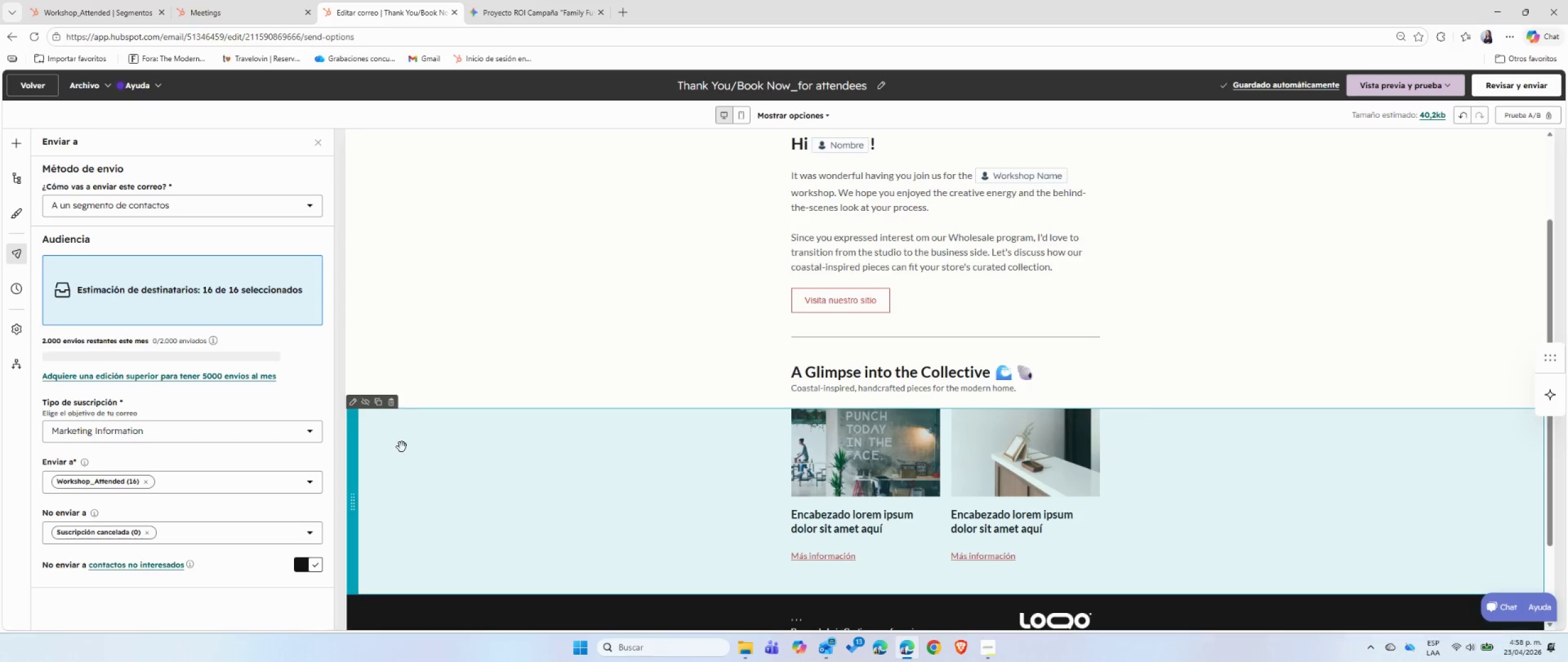 
left_click([393, 406])
 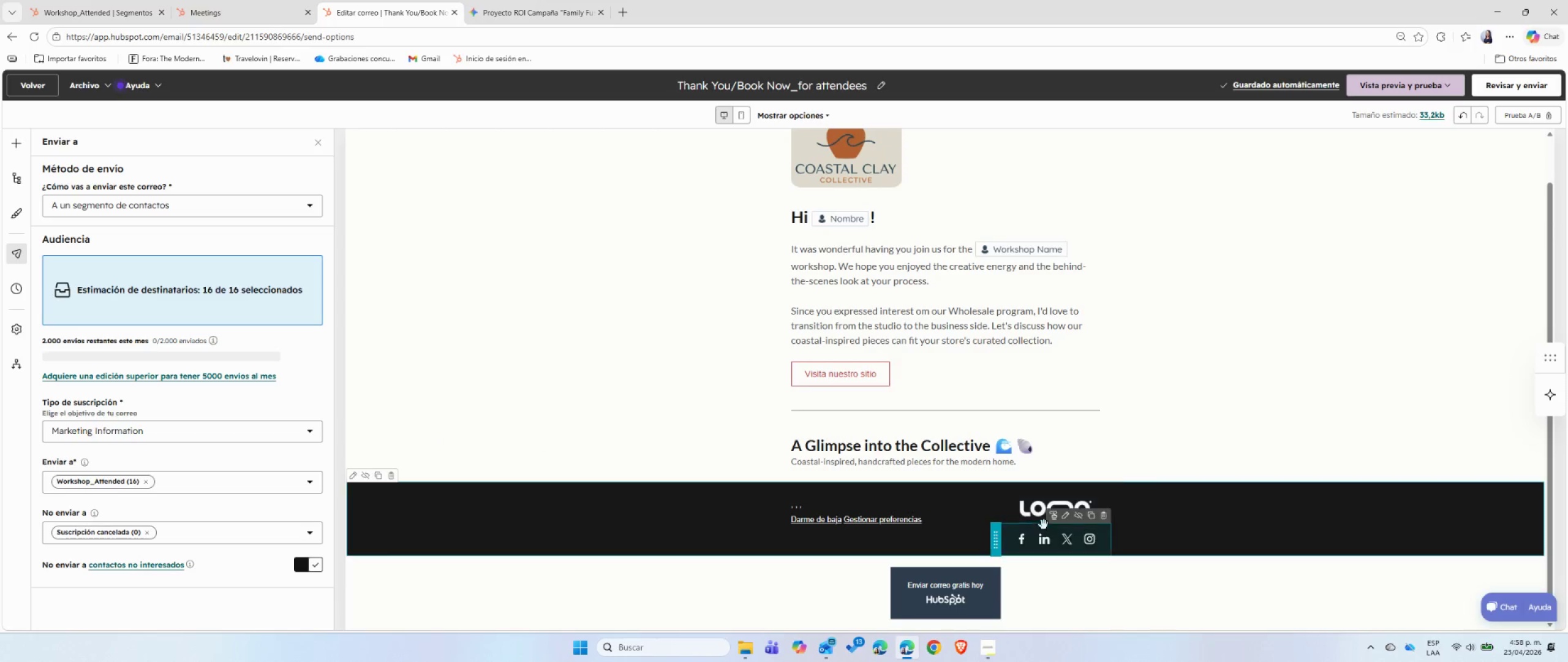 
wait(5.16)
 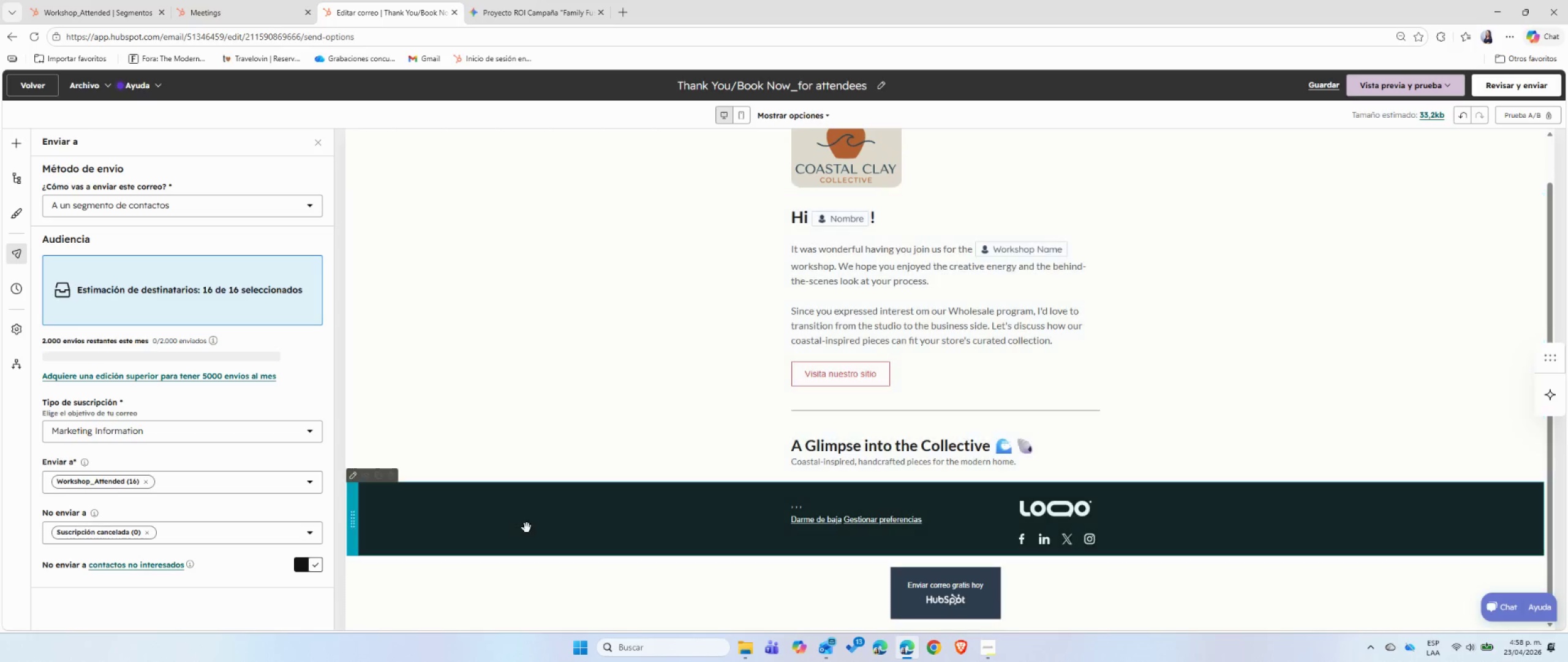 
left_click([1033, 512])
 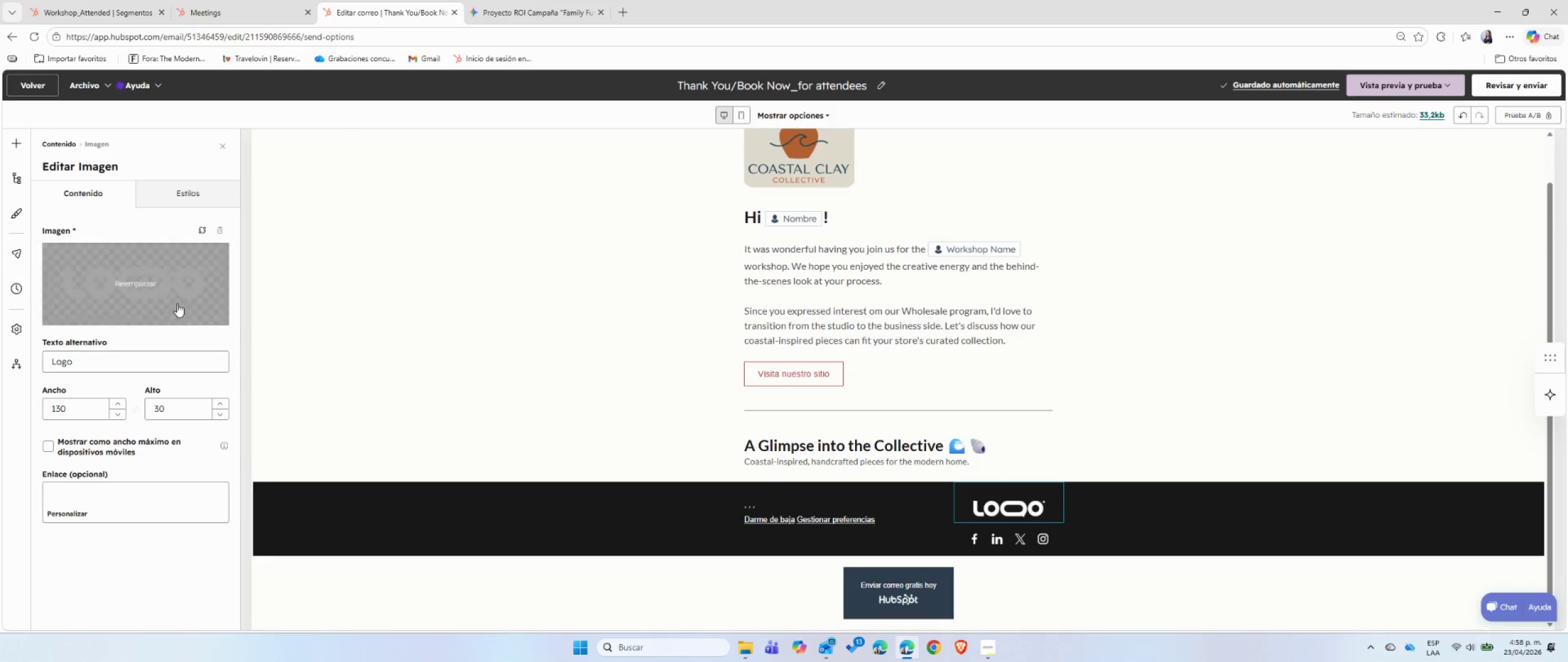 
left_click([126, 280])
 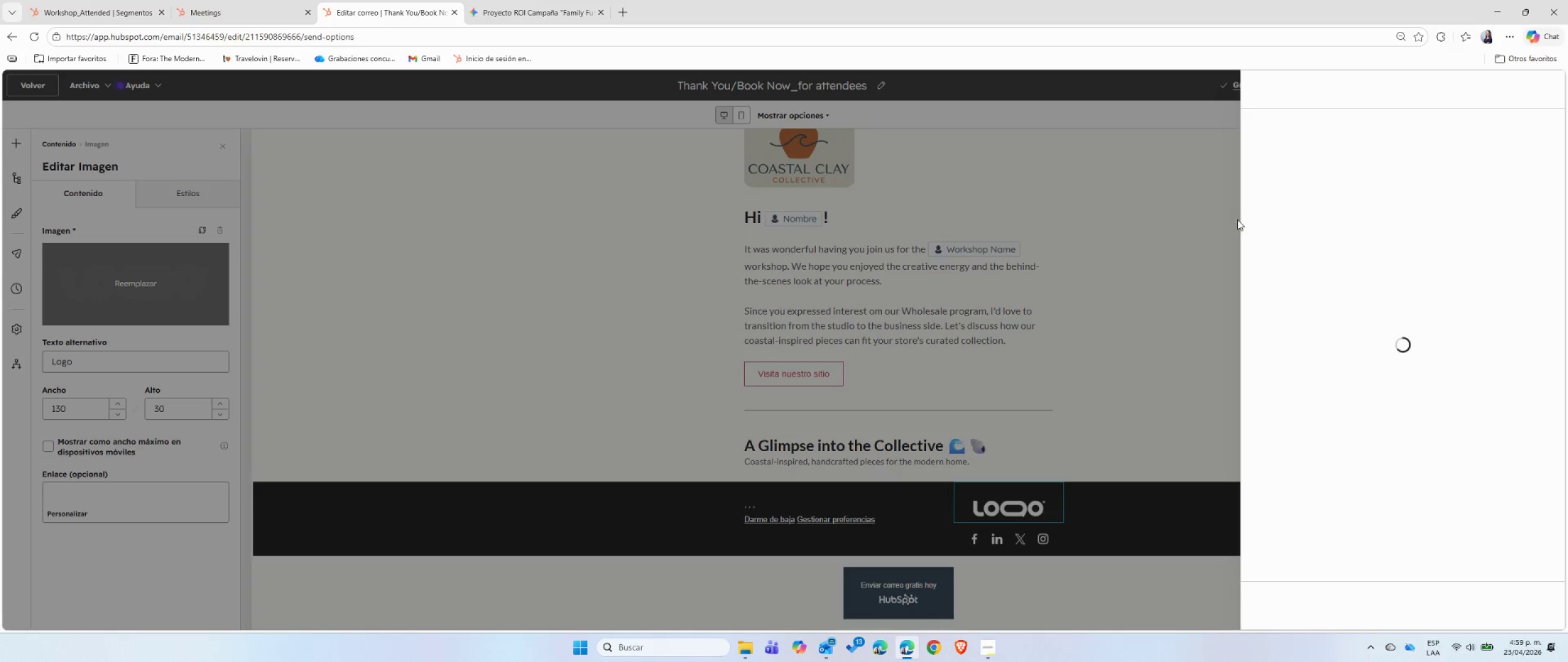 
mouse_move([1491, 301])
 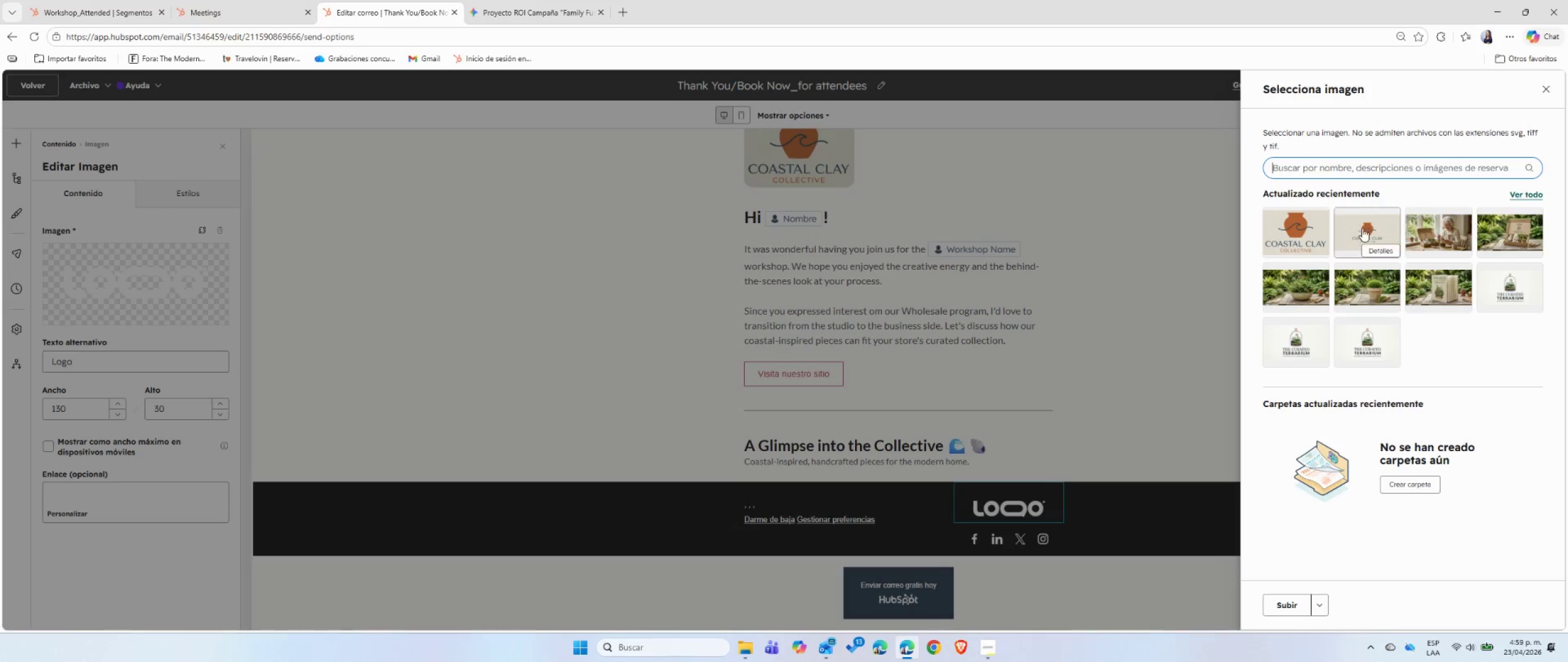 
left_click([1297, 230])
 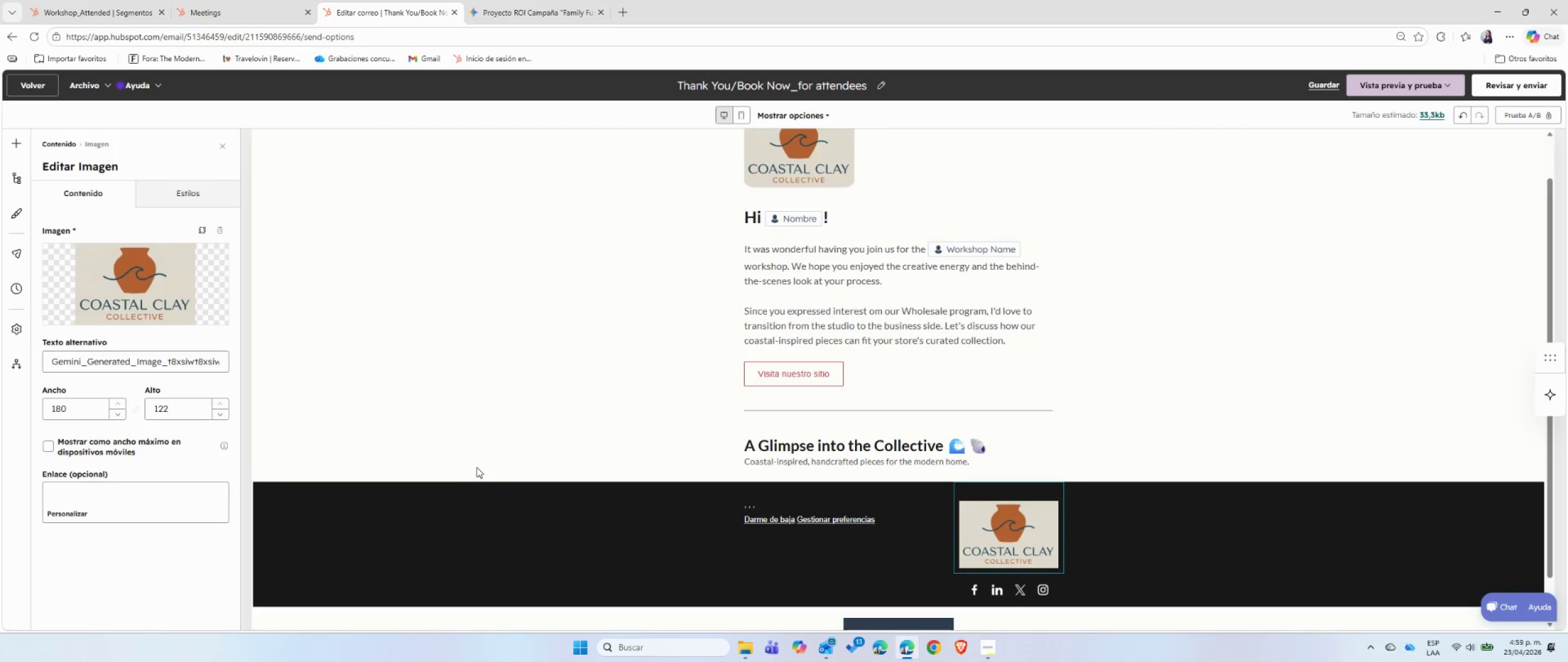 
left_click([161, 188])
 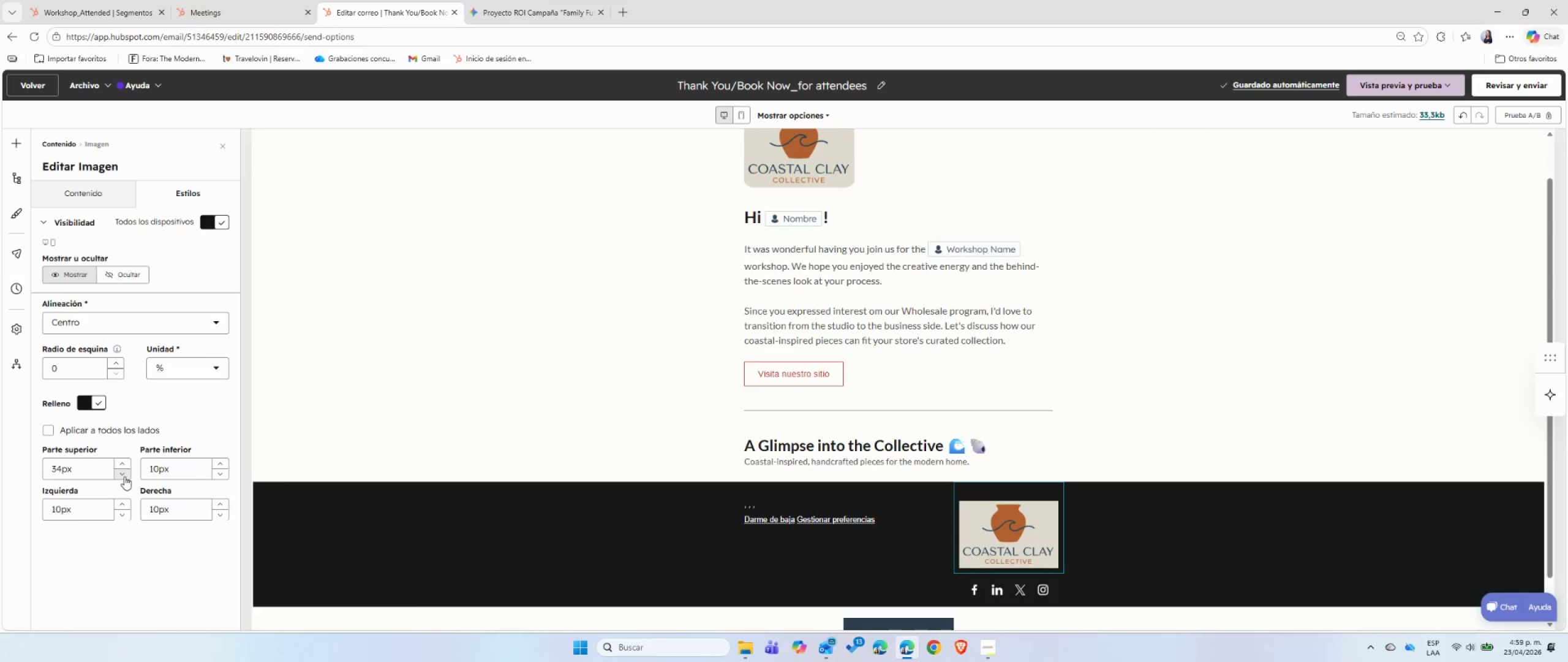 
wait(5.89)
 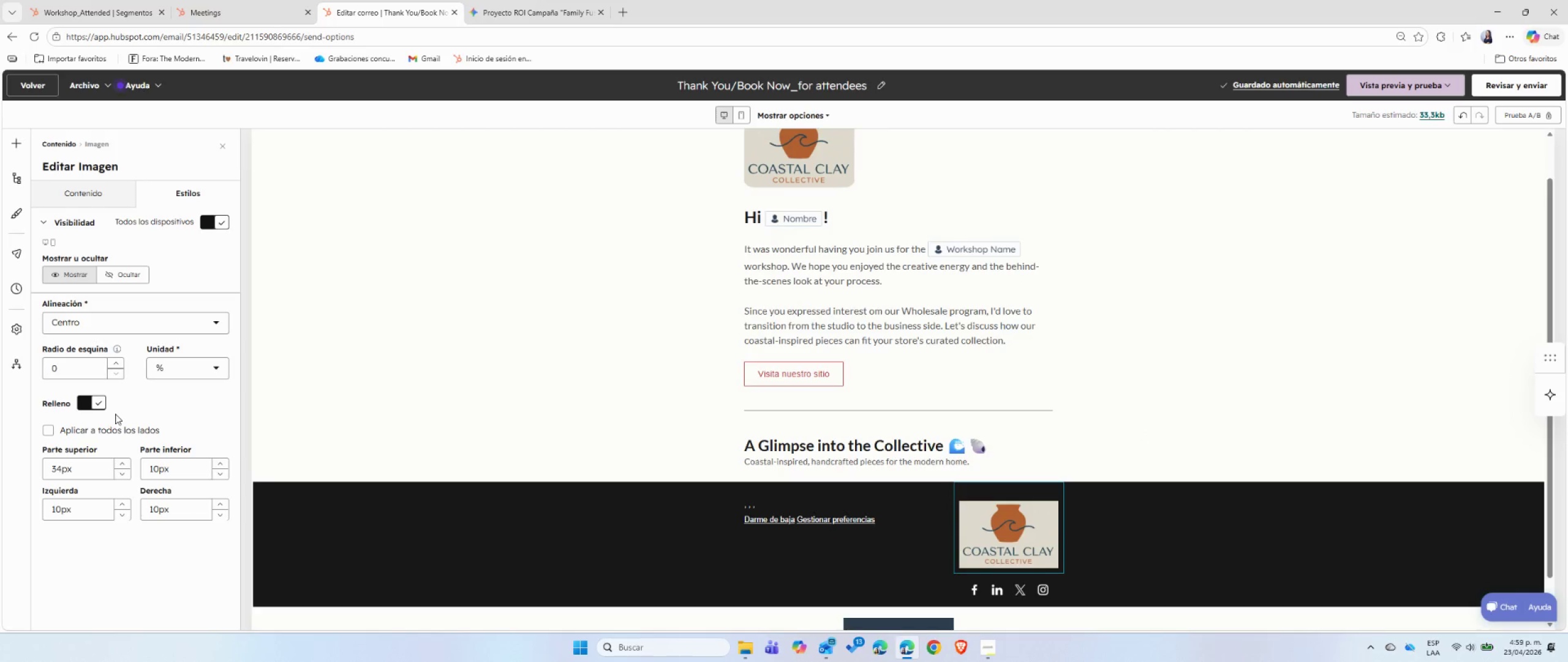 
left_click([124, 476])
 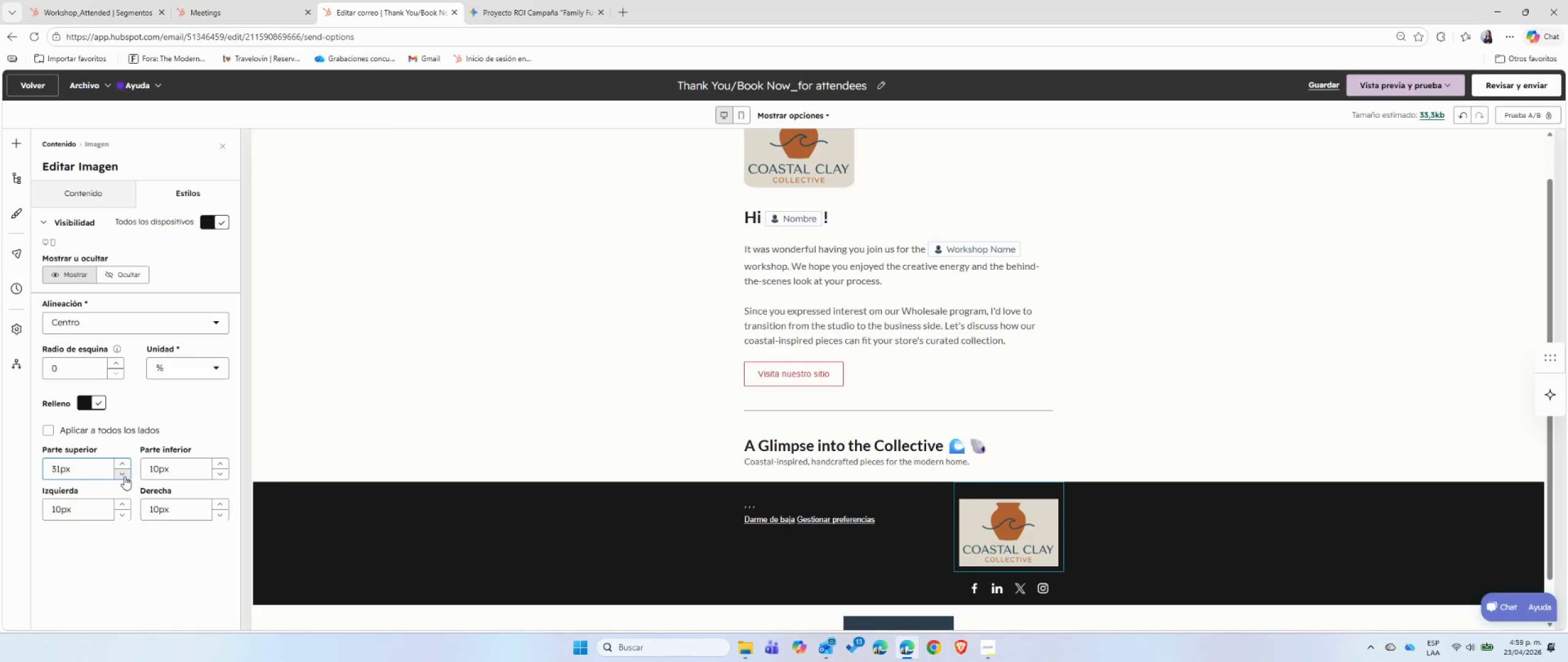 
double_click([124, 476])
 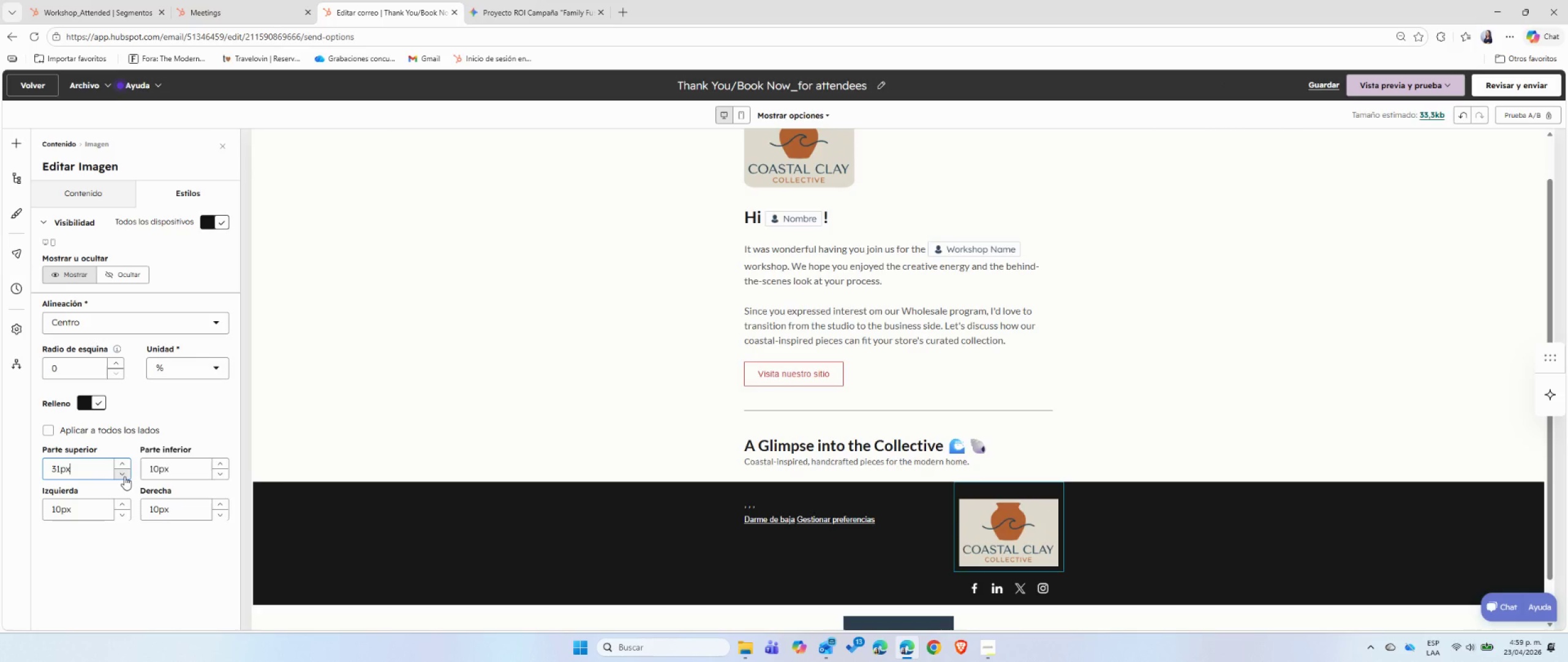 
triple_click([124, 476])
 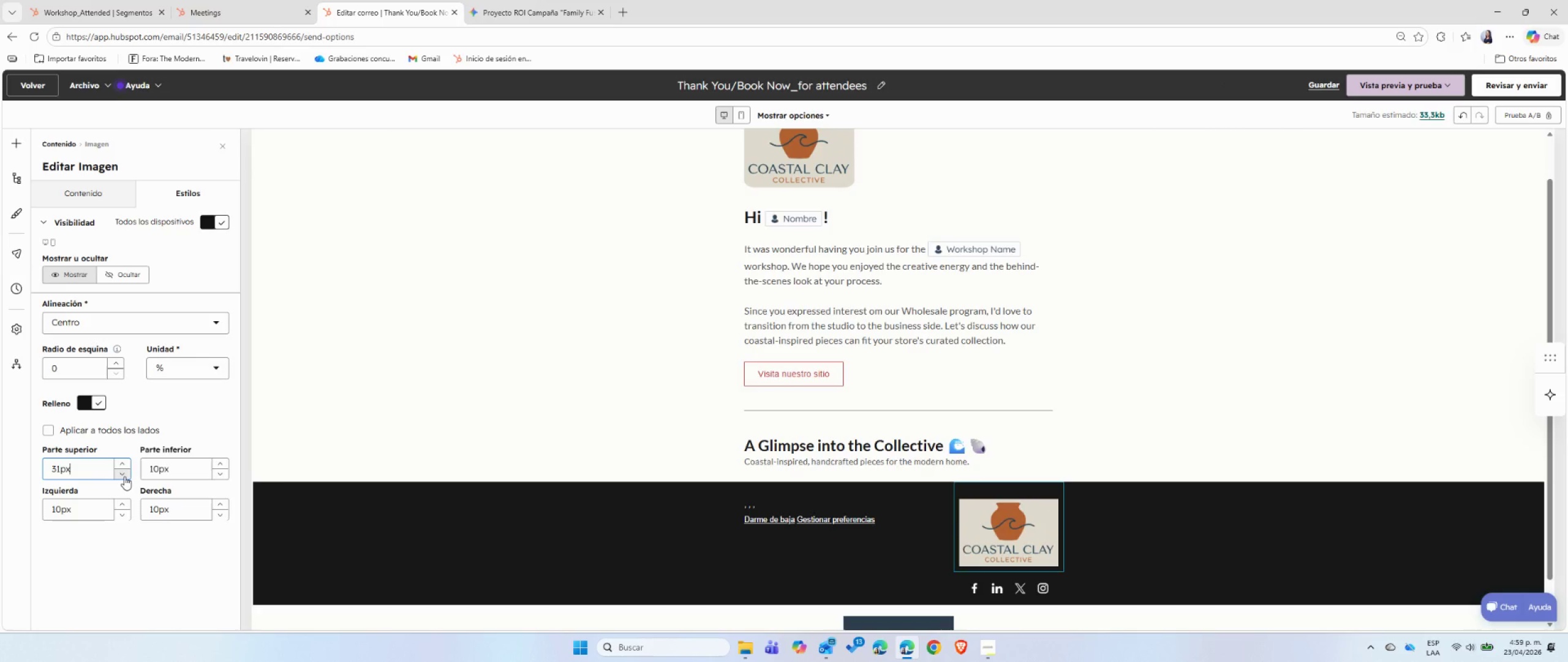 
triple_click([124, 476])
 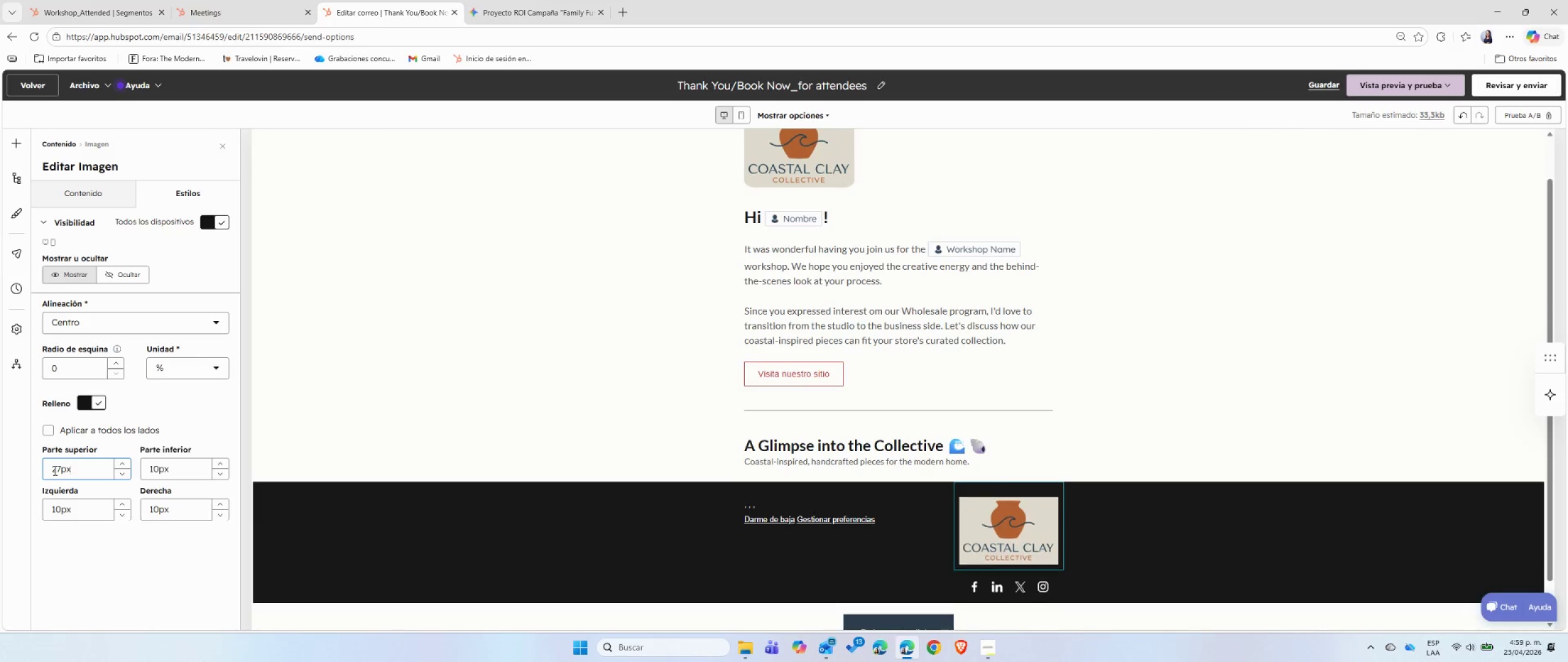 
double_click([54, 470])
 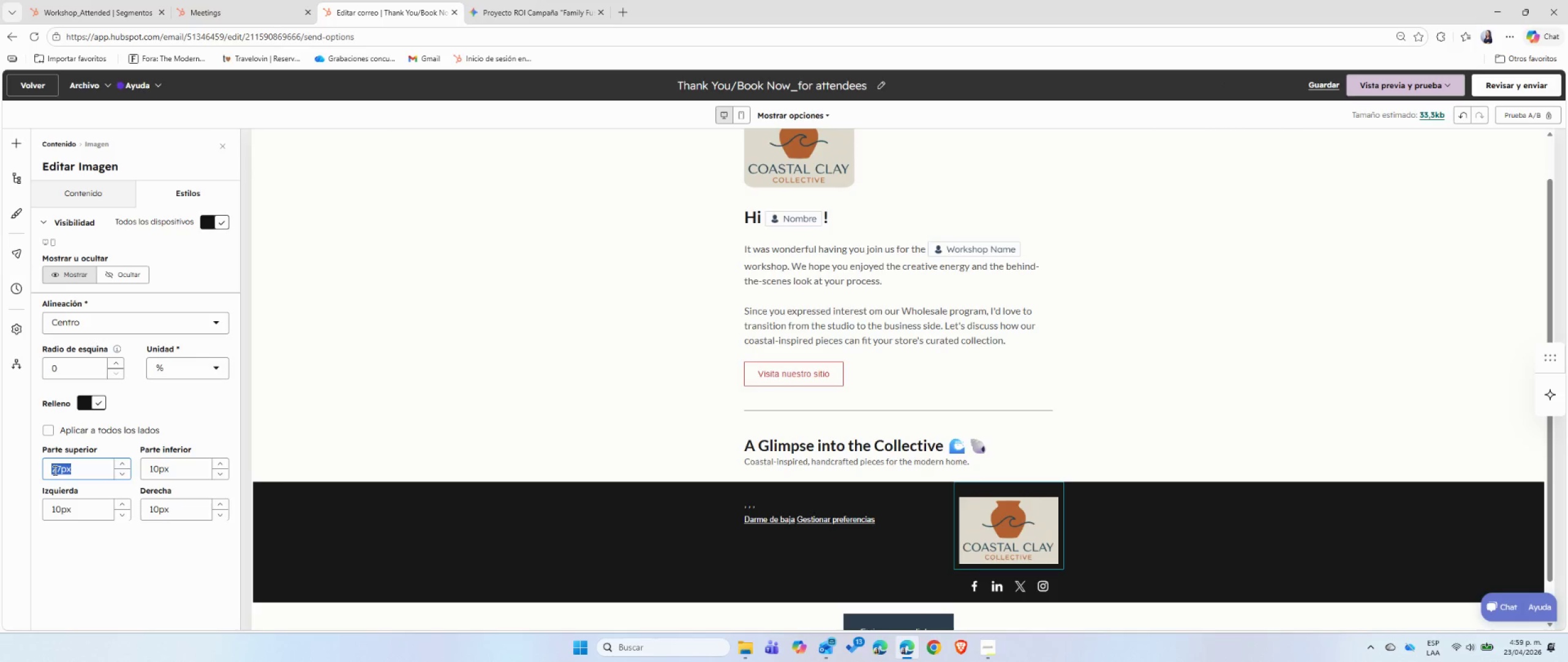 
key(Numpad0)
 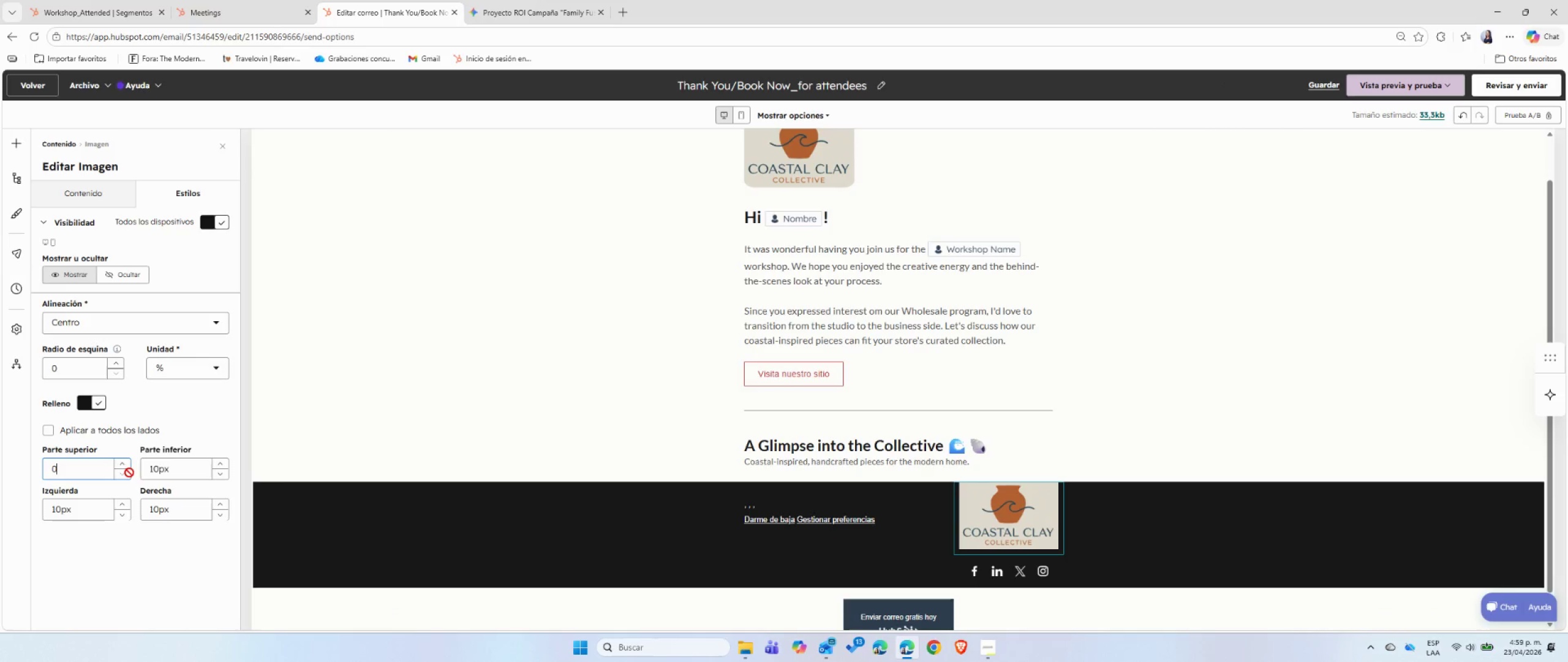 
double_click([154, 470])
 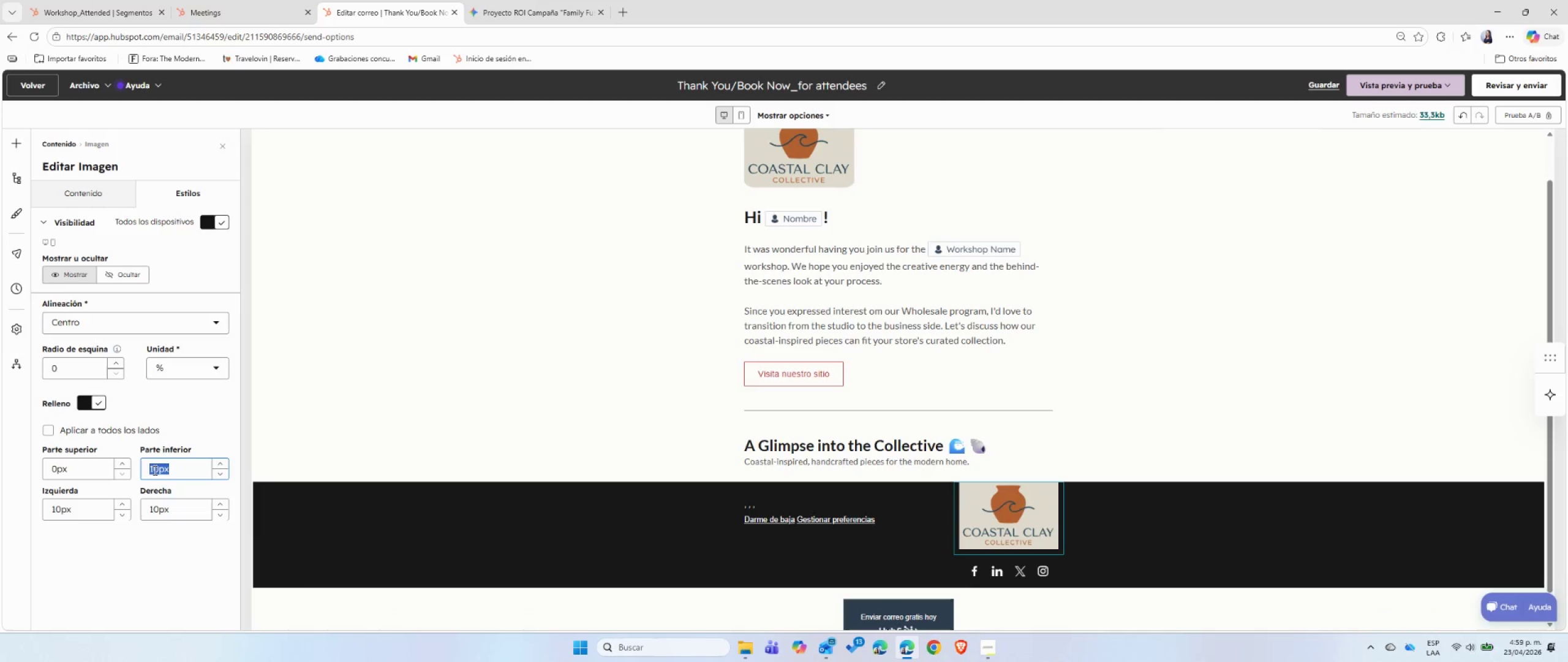 
key(Numpad0)
 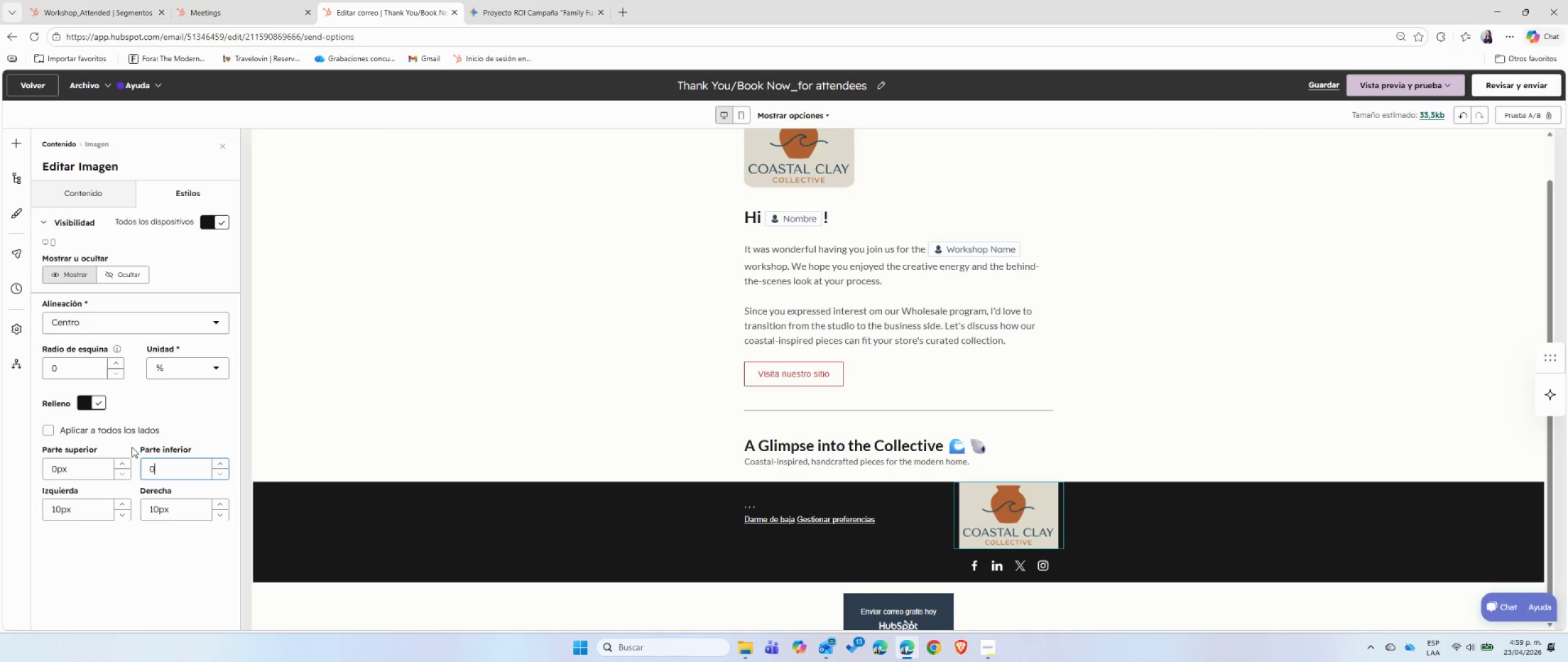 
double_click([82, 365])
 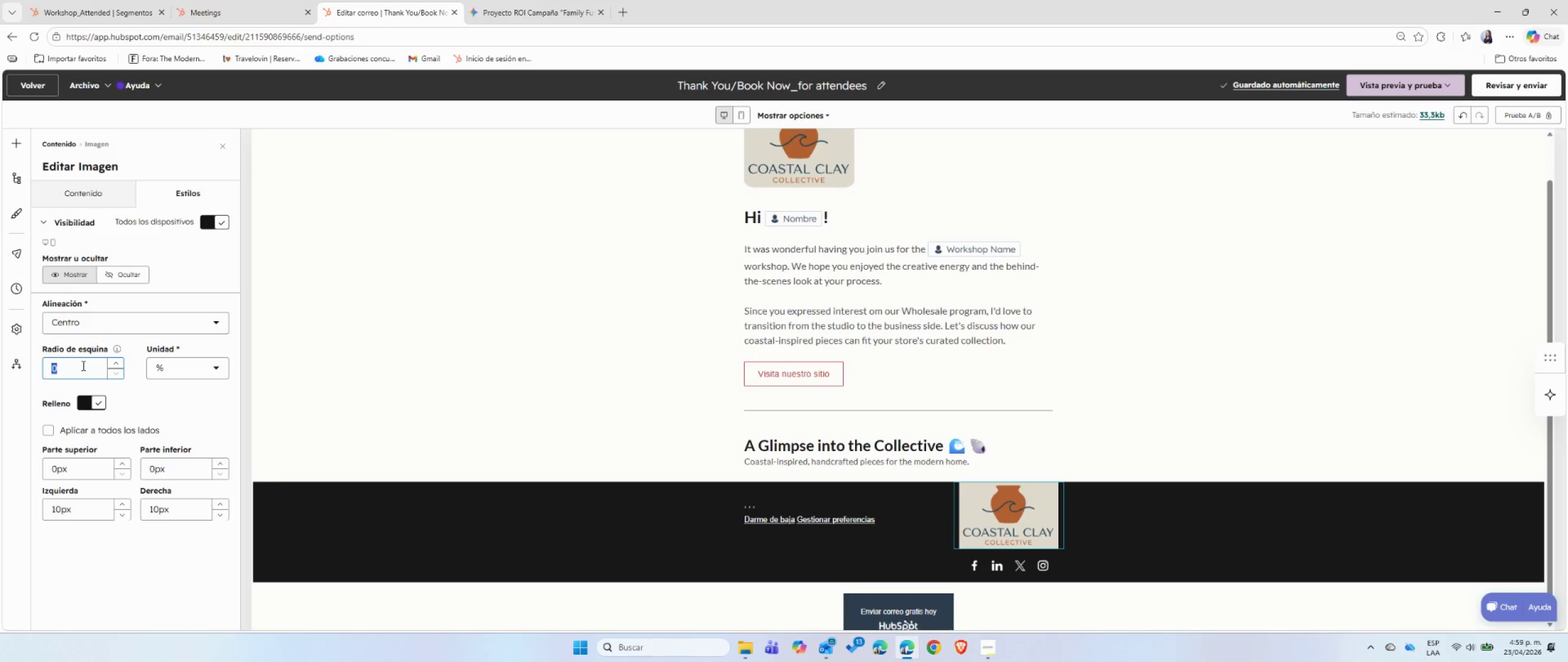 
key(Numpad1)
 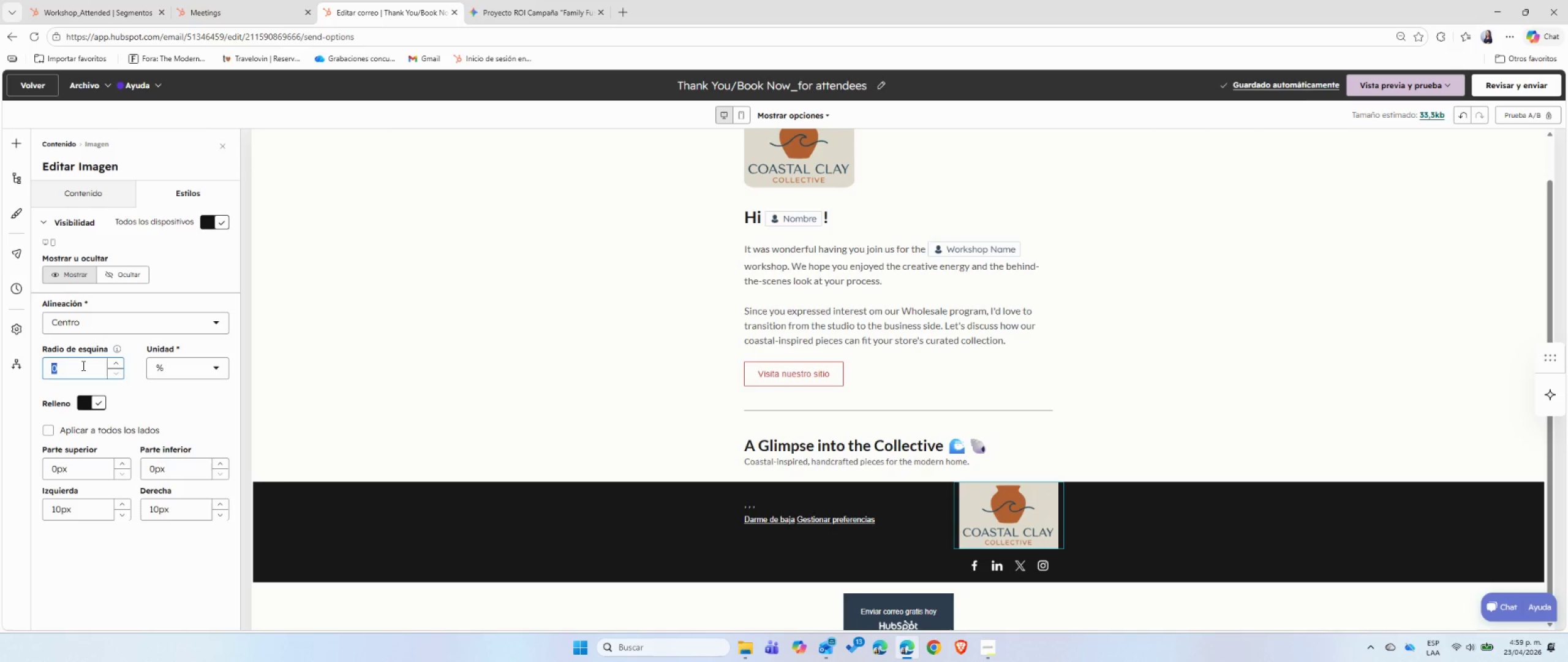 
key(Numpad5)
 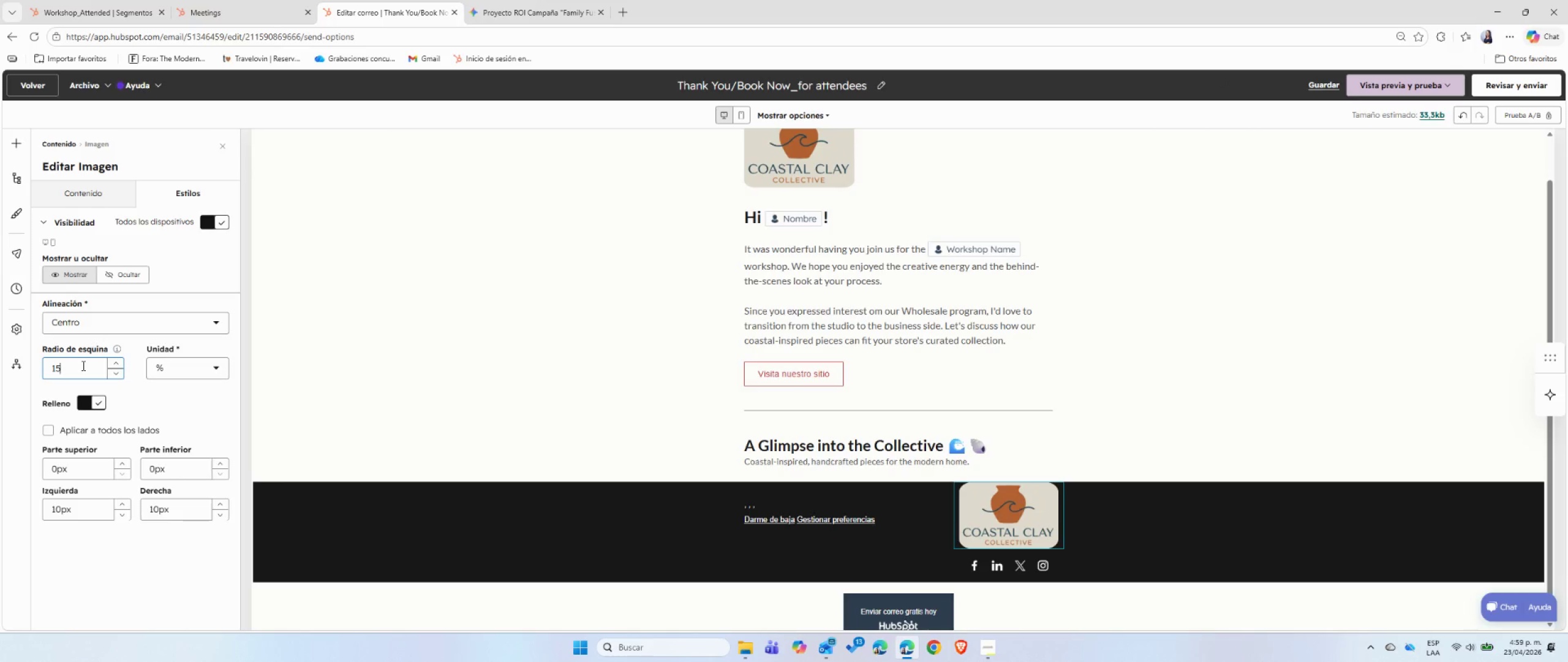 
left_click([383, 411])
 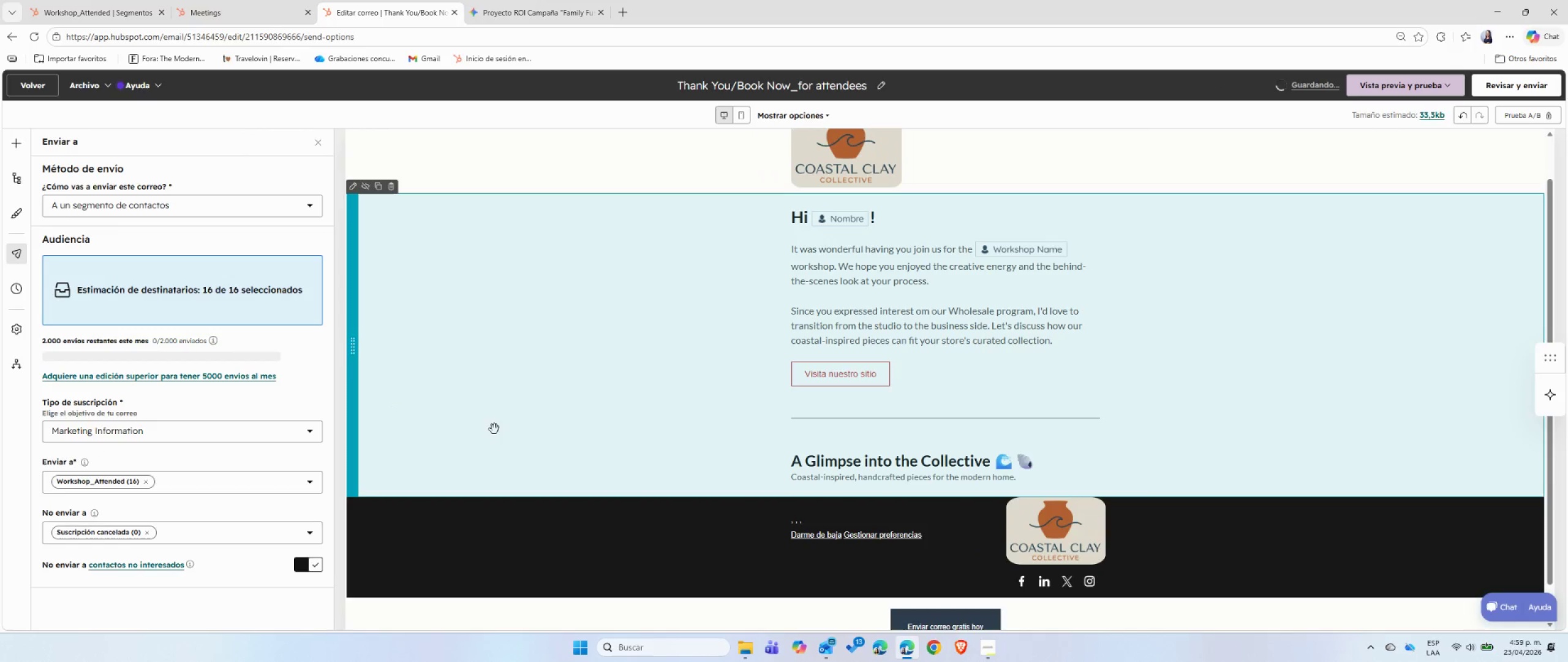 
scroll: coordinate [550, 461], scroll_direction: none, amount: 0.0
 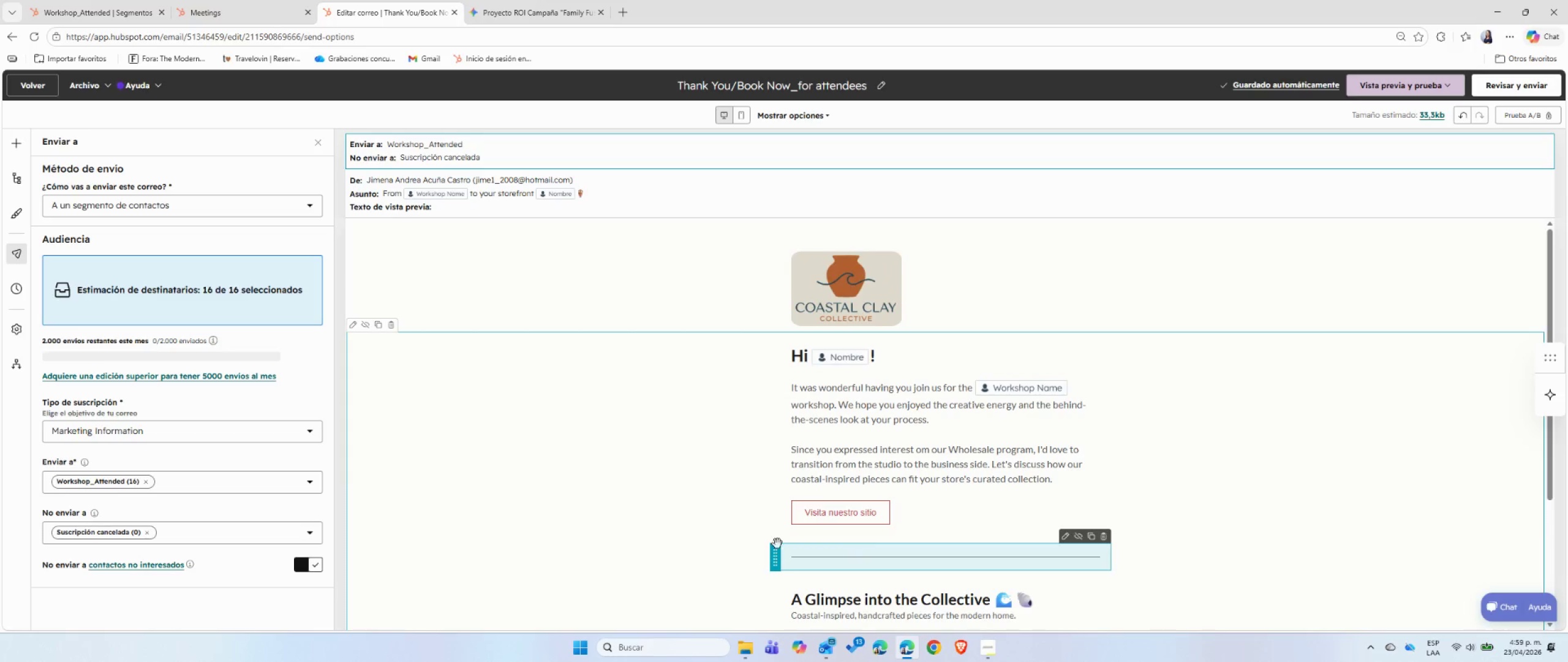 
scroll: coordinate [721, 509], scroll_direction: down, amount: 2.0
 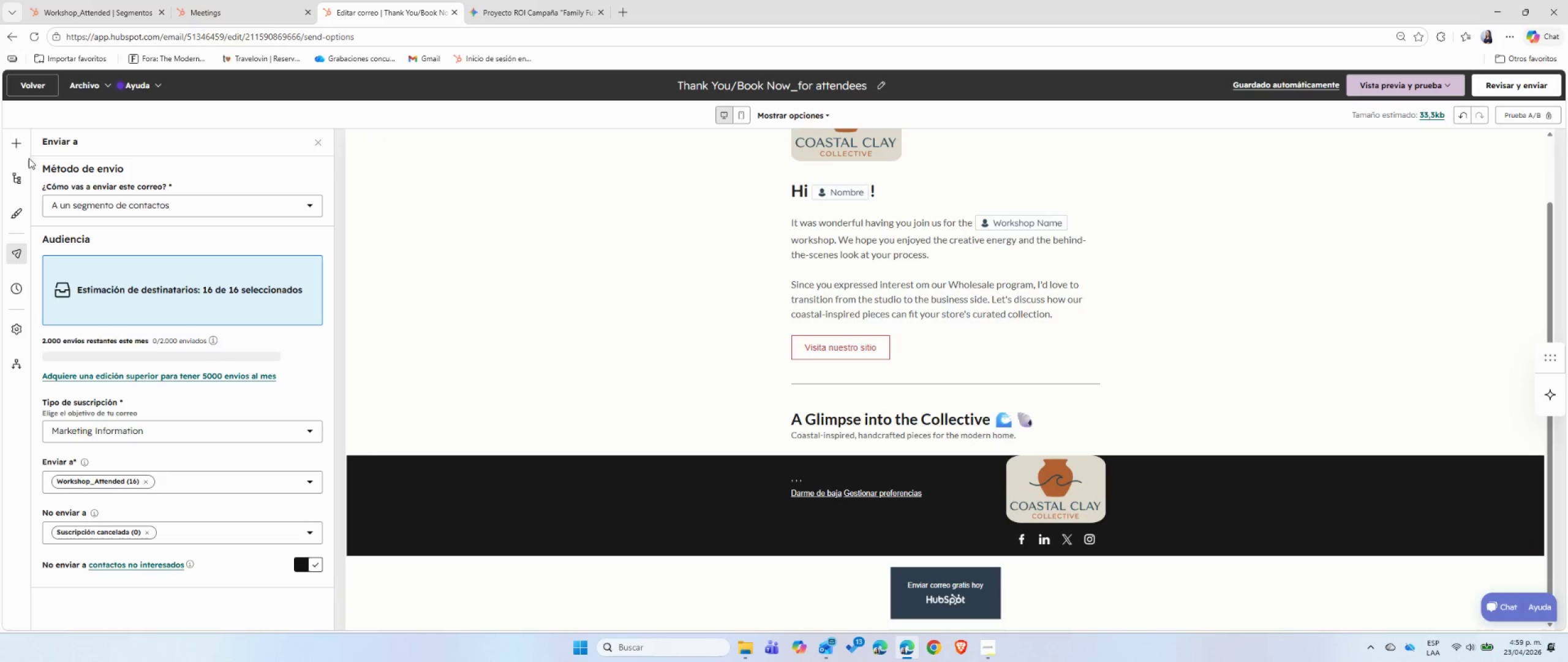 
left_click([19, 140])
 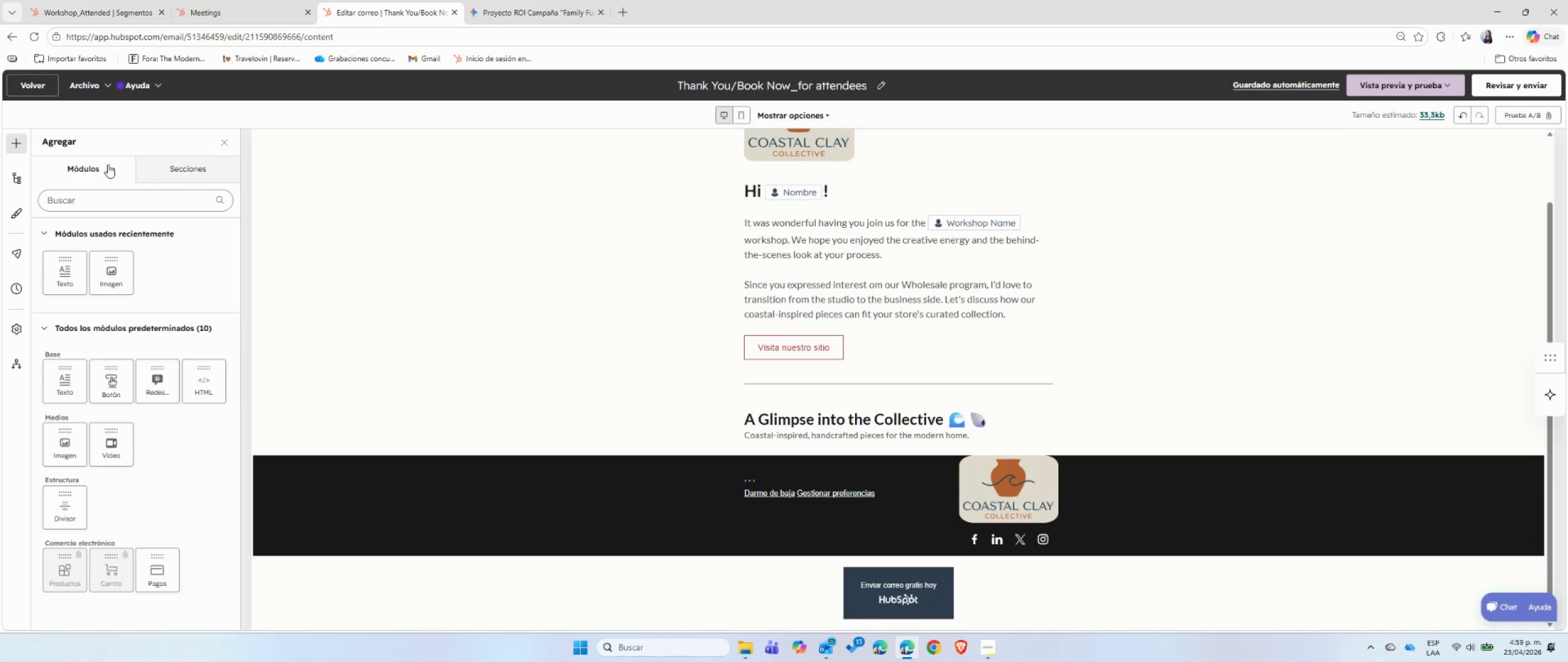 
left_click([175, 173])
 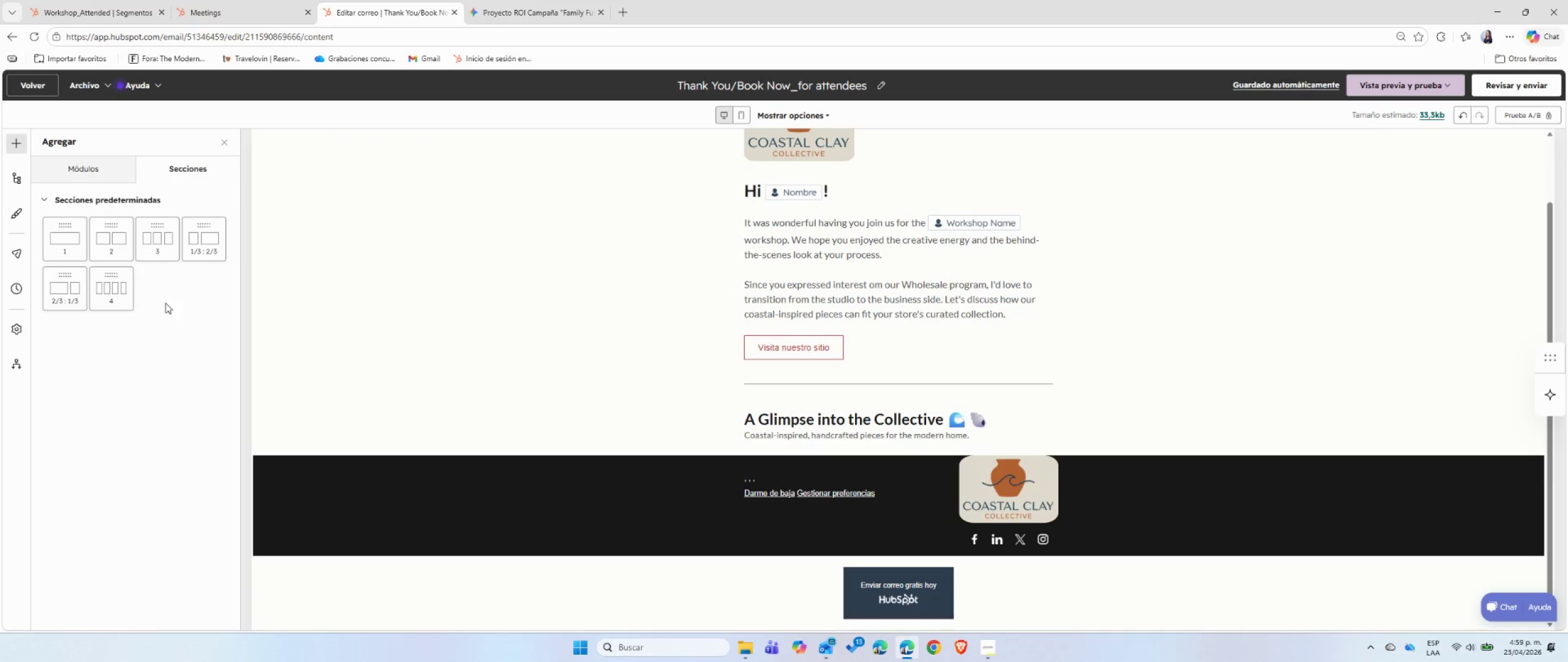 
left_click_drag(start_coordinate=[153, 238], to_coordinate=[883, 446])
 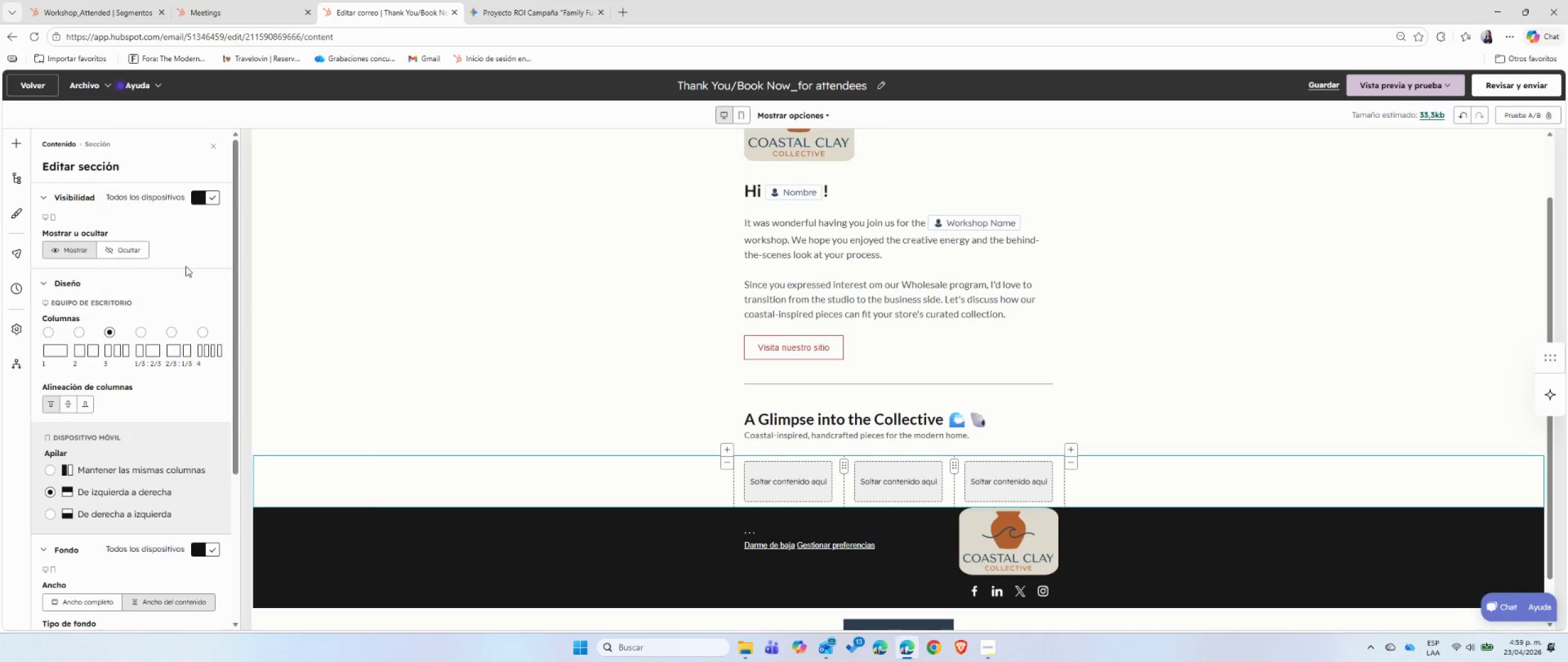 
left_click([13, 143])
 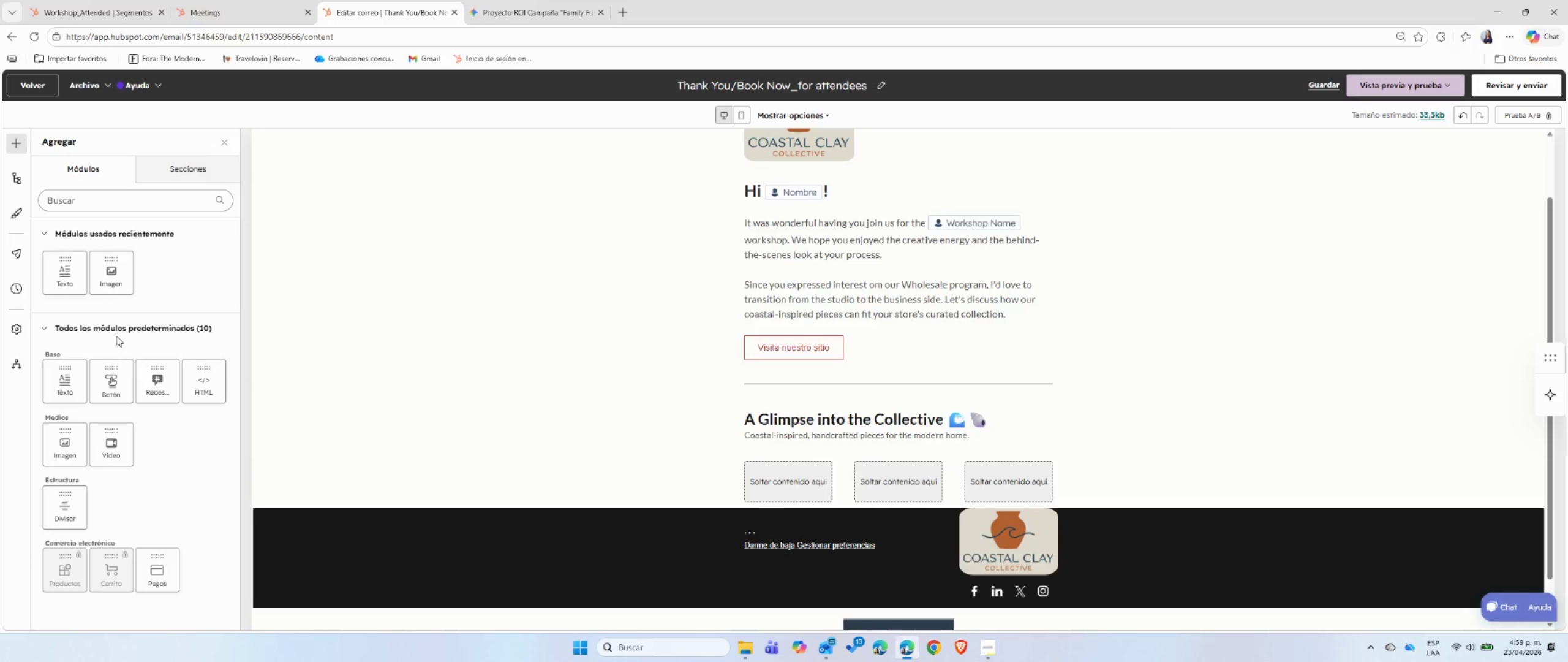 
left_click_drag(start_coordinate=[111, 278], to_coordinate=[802, 492])
 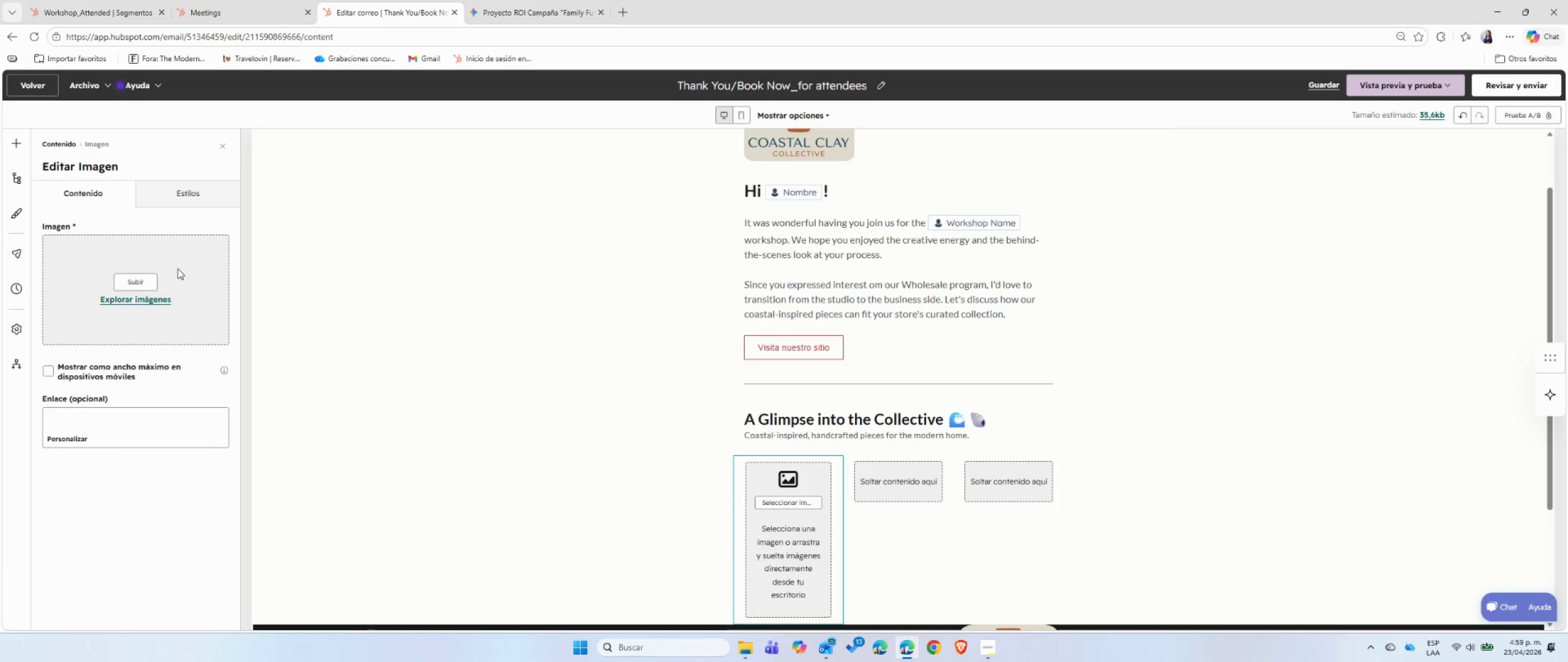 
left_click([145, 282])
 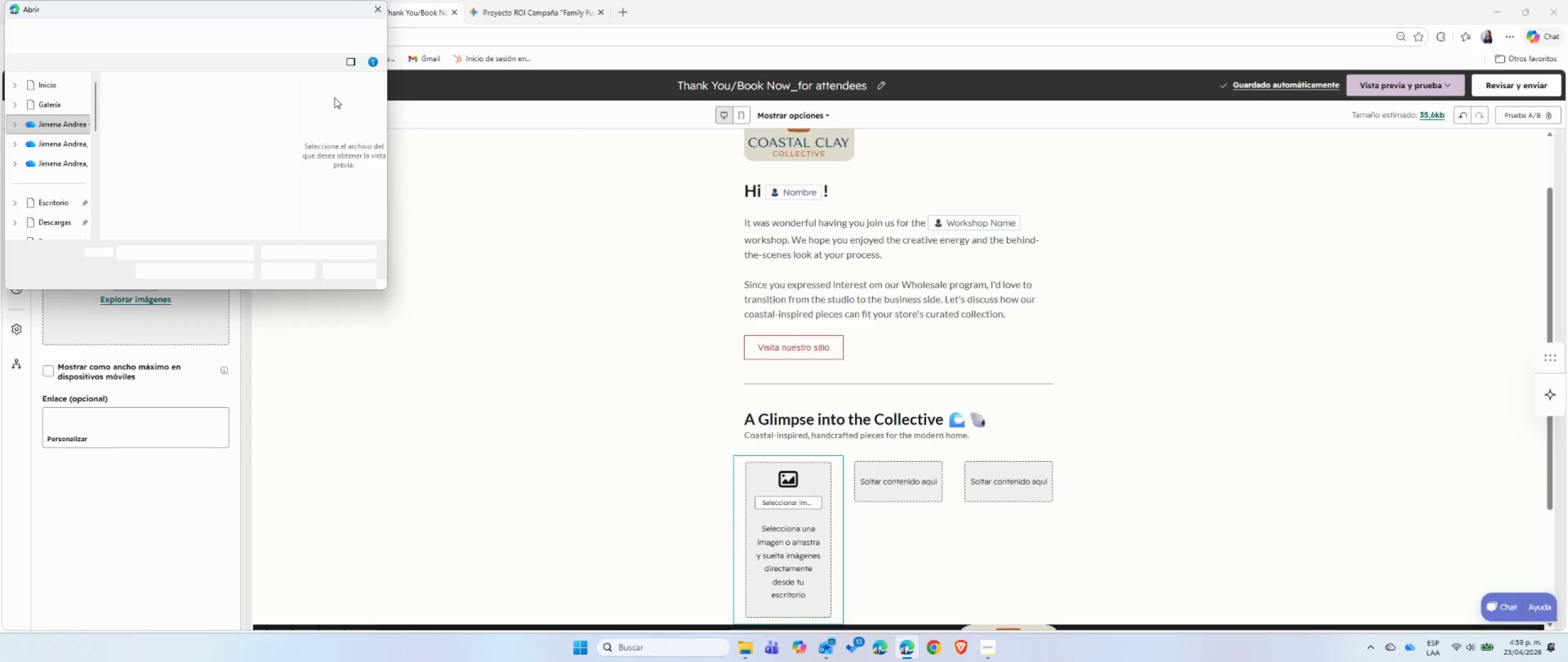 
wait(5.27)
 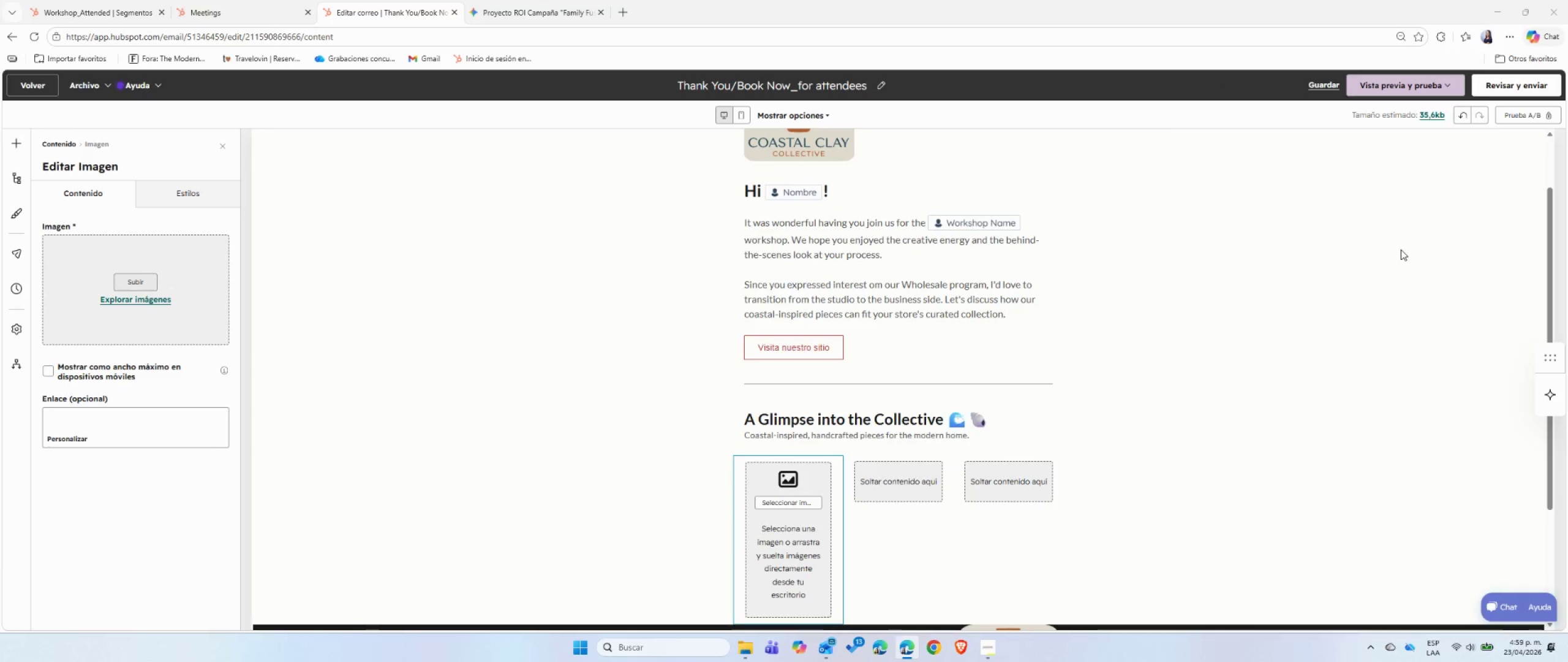 
double_click([167, 101])
 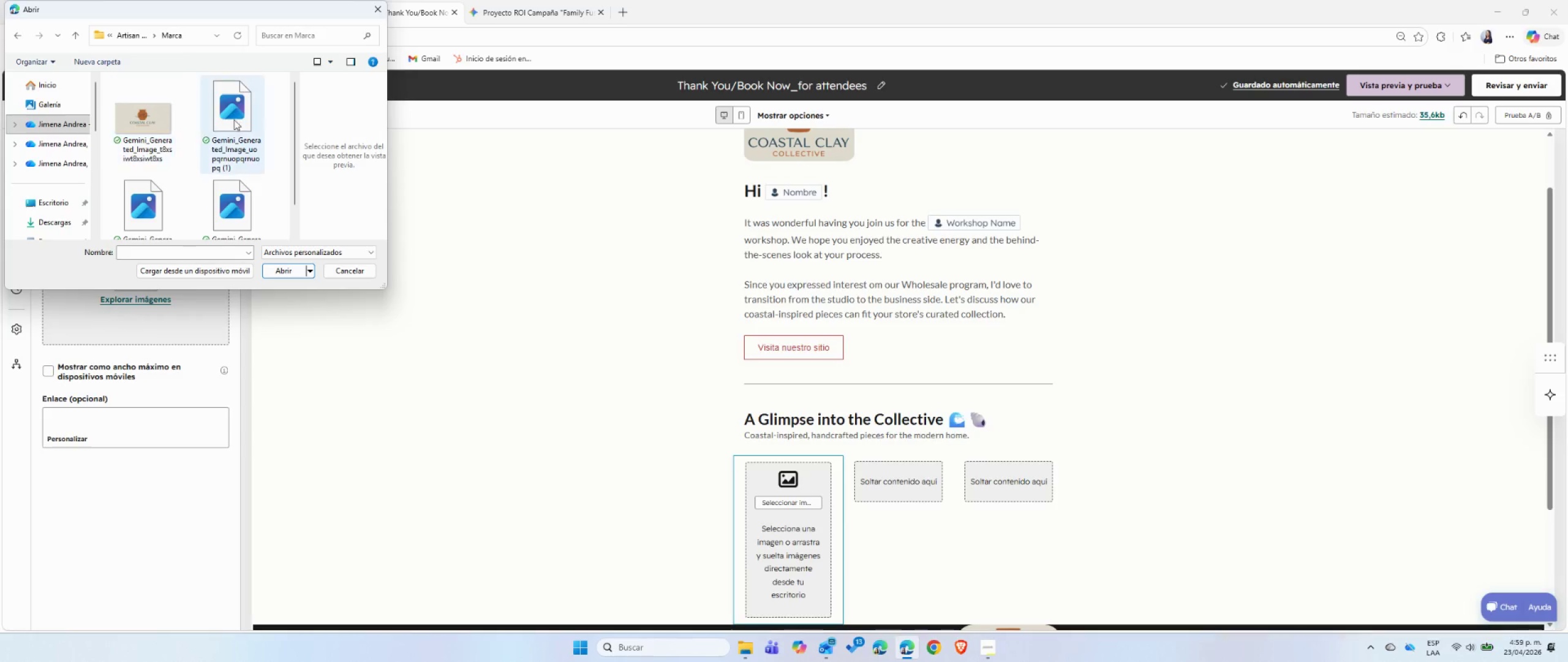 
left_click([247, 117])
 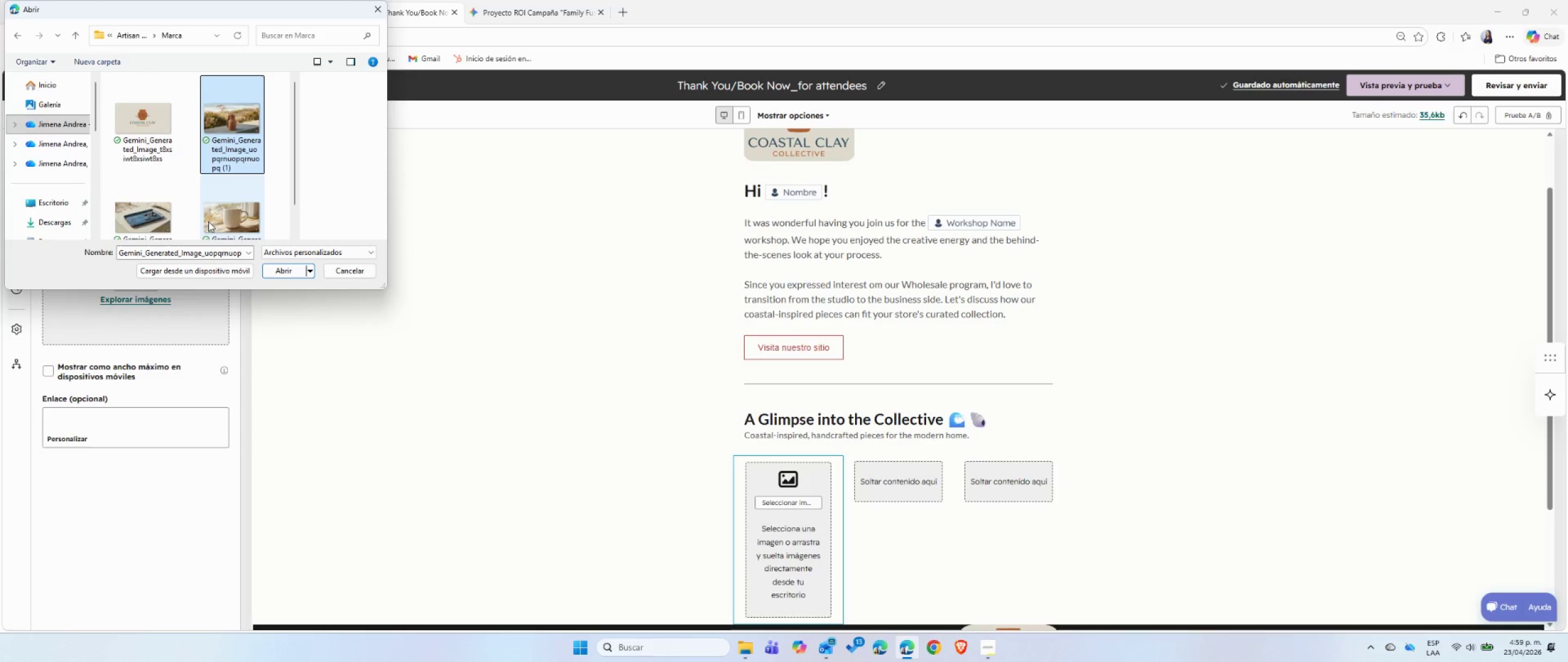 
key(Shift+ArrowDown)
 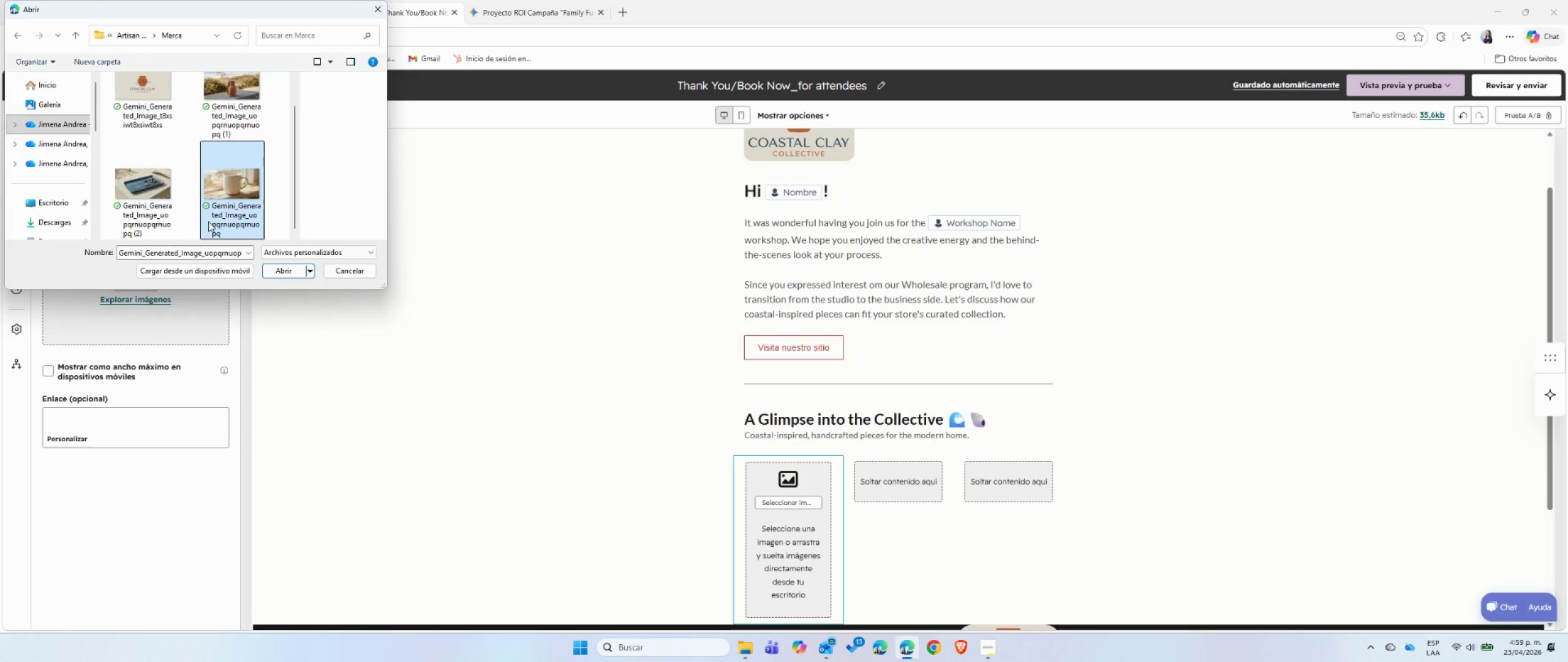 
key(ArrowUp)
 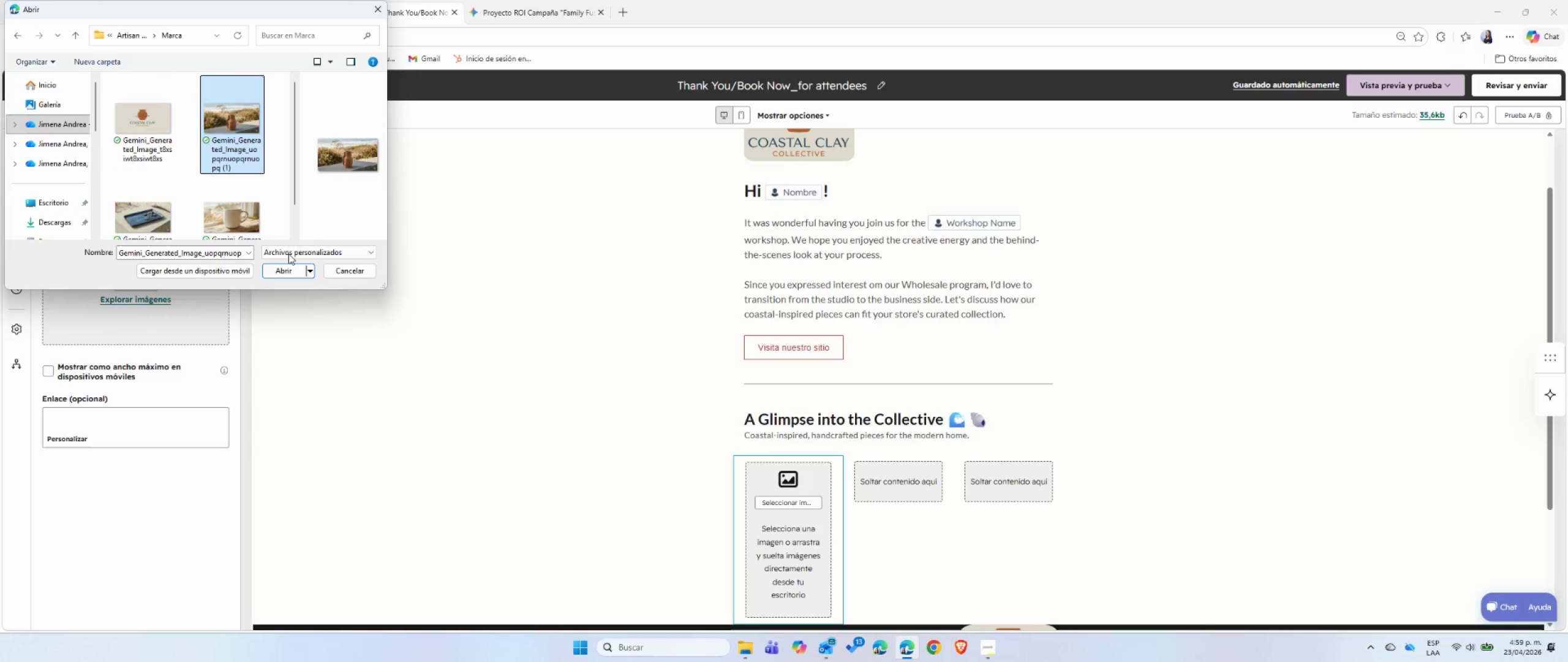 
left_click([288, 267])
 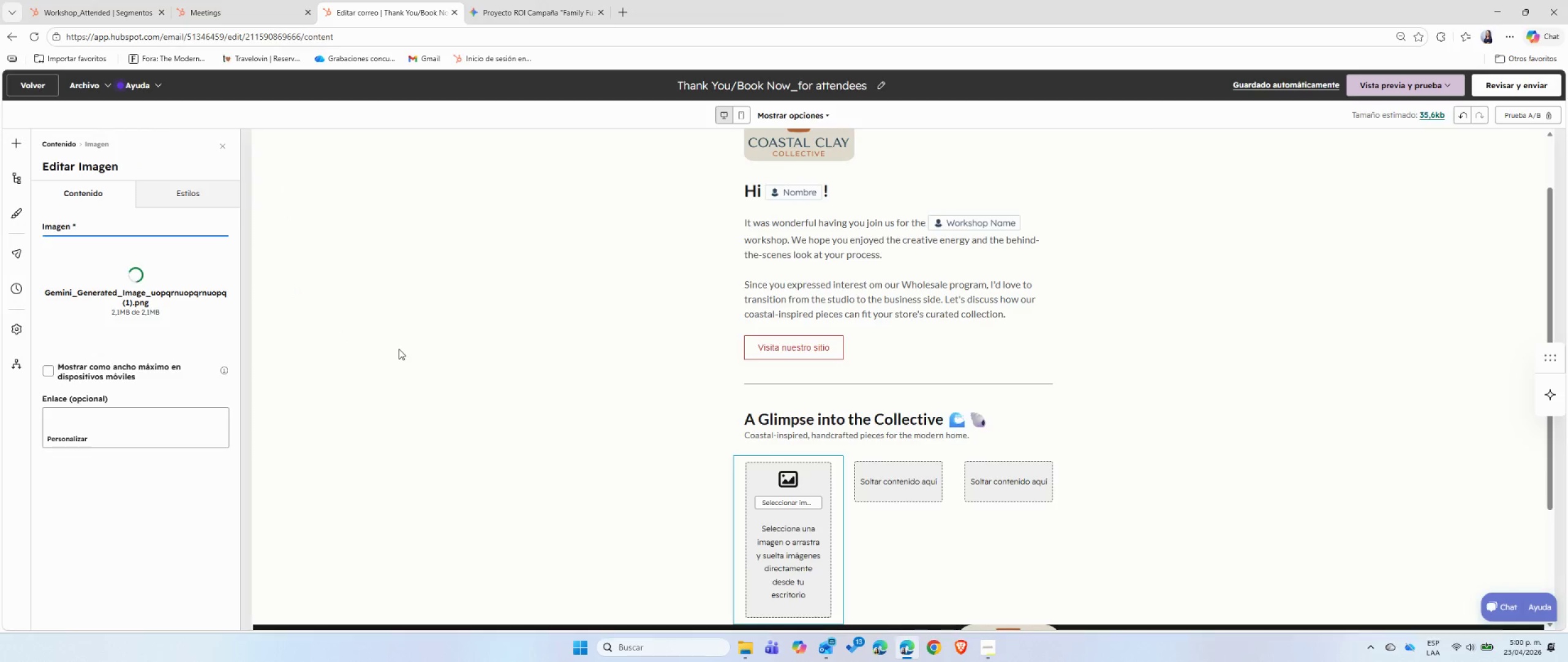 
wait(8.34)
 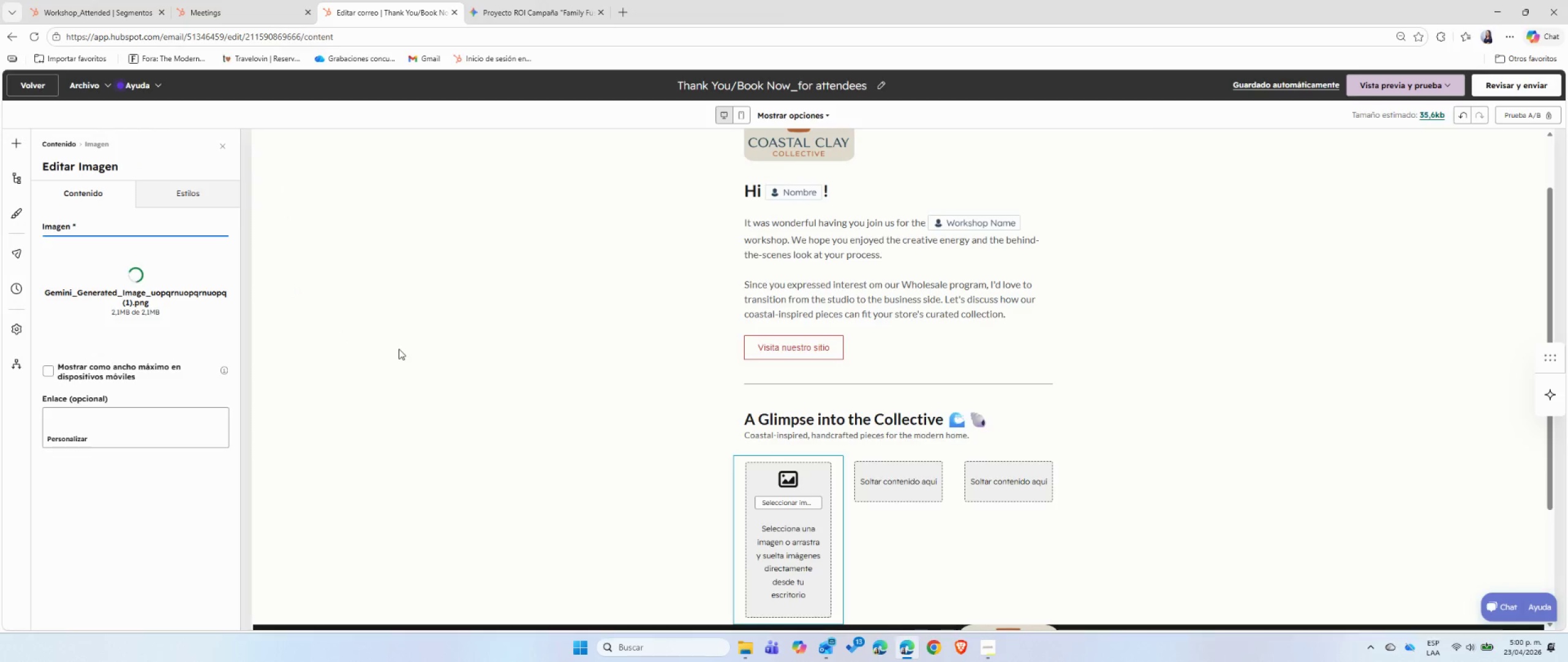 
double_click([92, 416])
 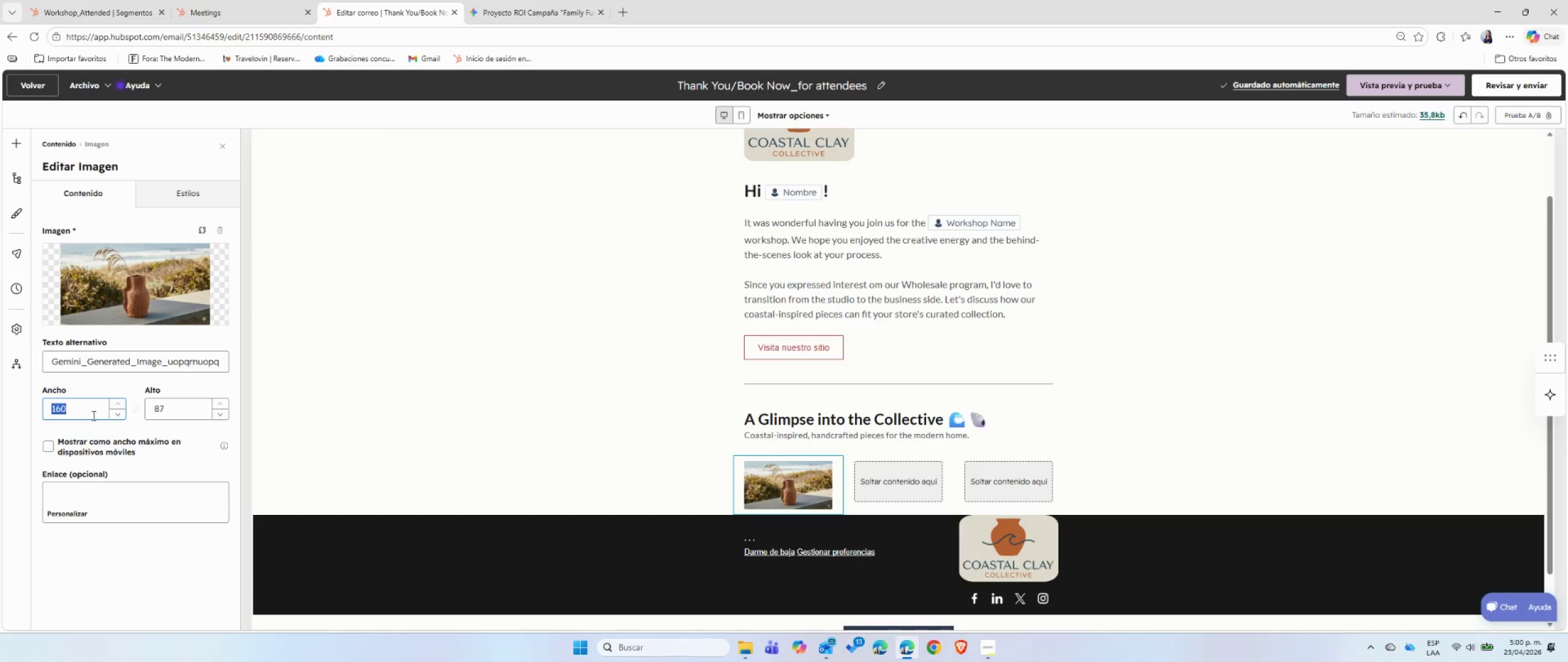 
key(Numpad6)
 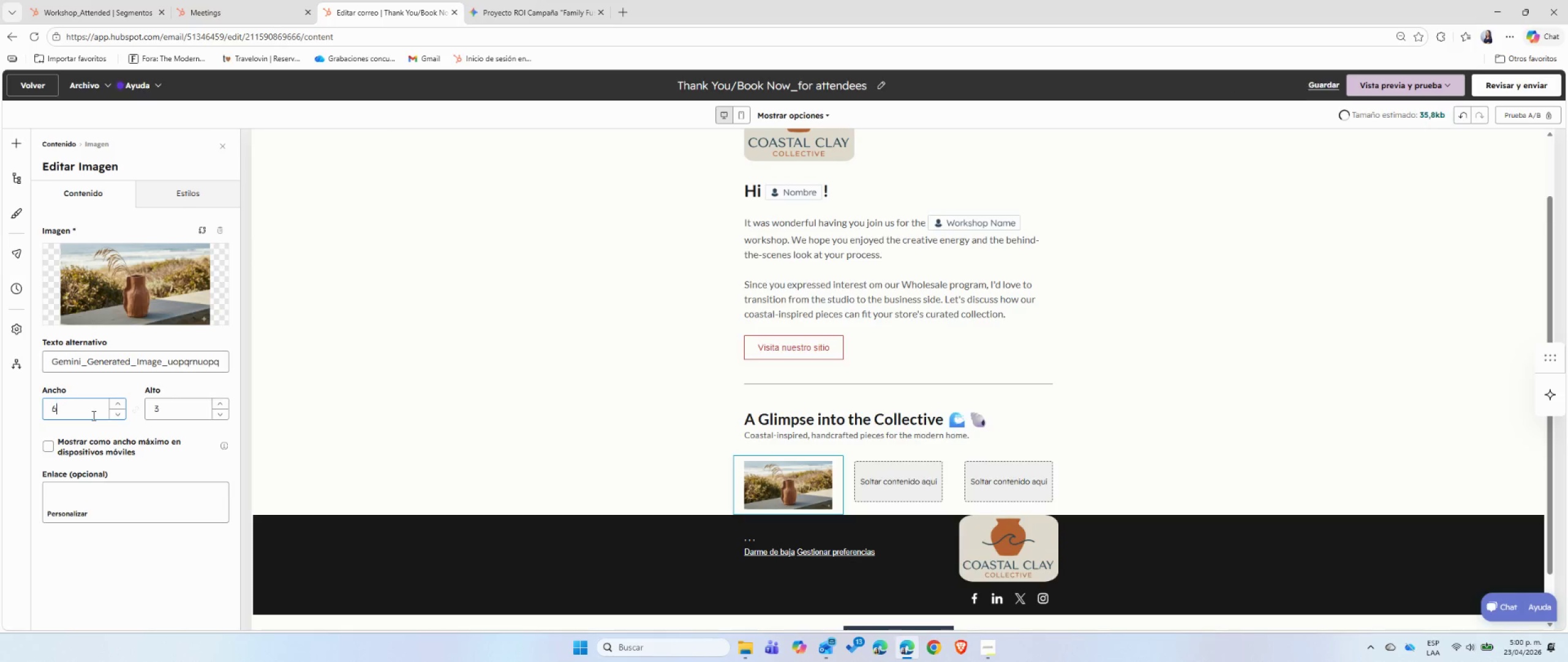 
key(Numpad0)
 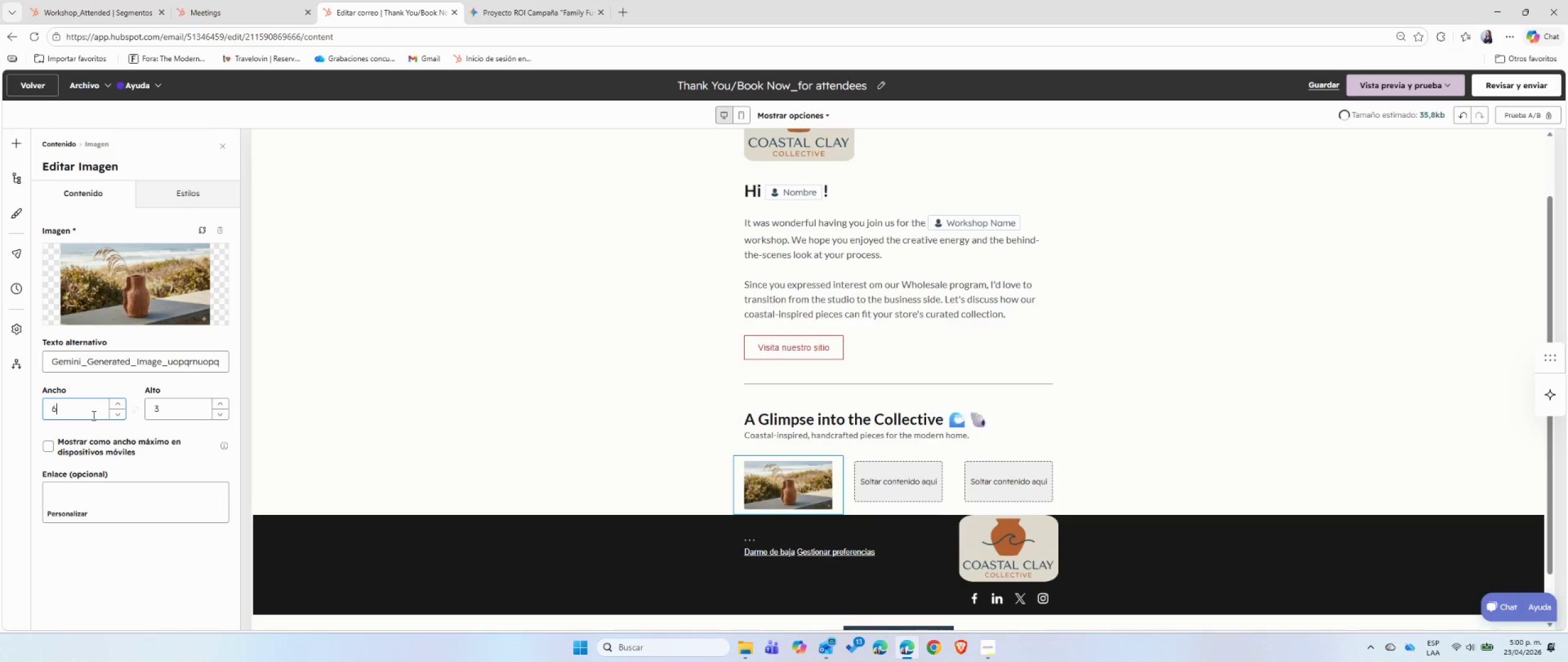 
key(Numpad0)
 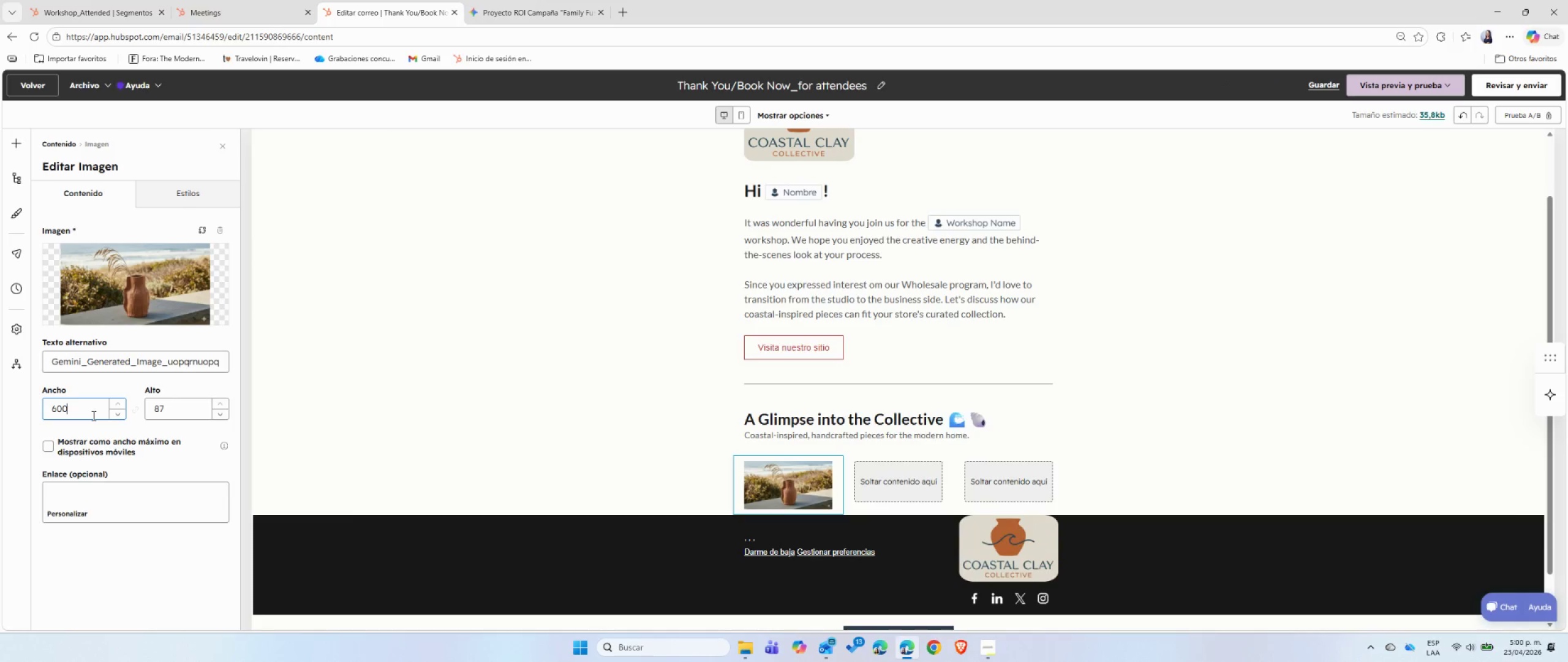 
left_click([92, 424])
 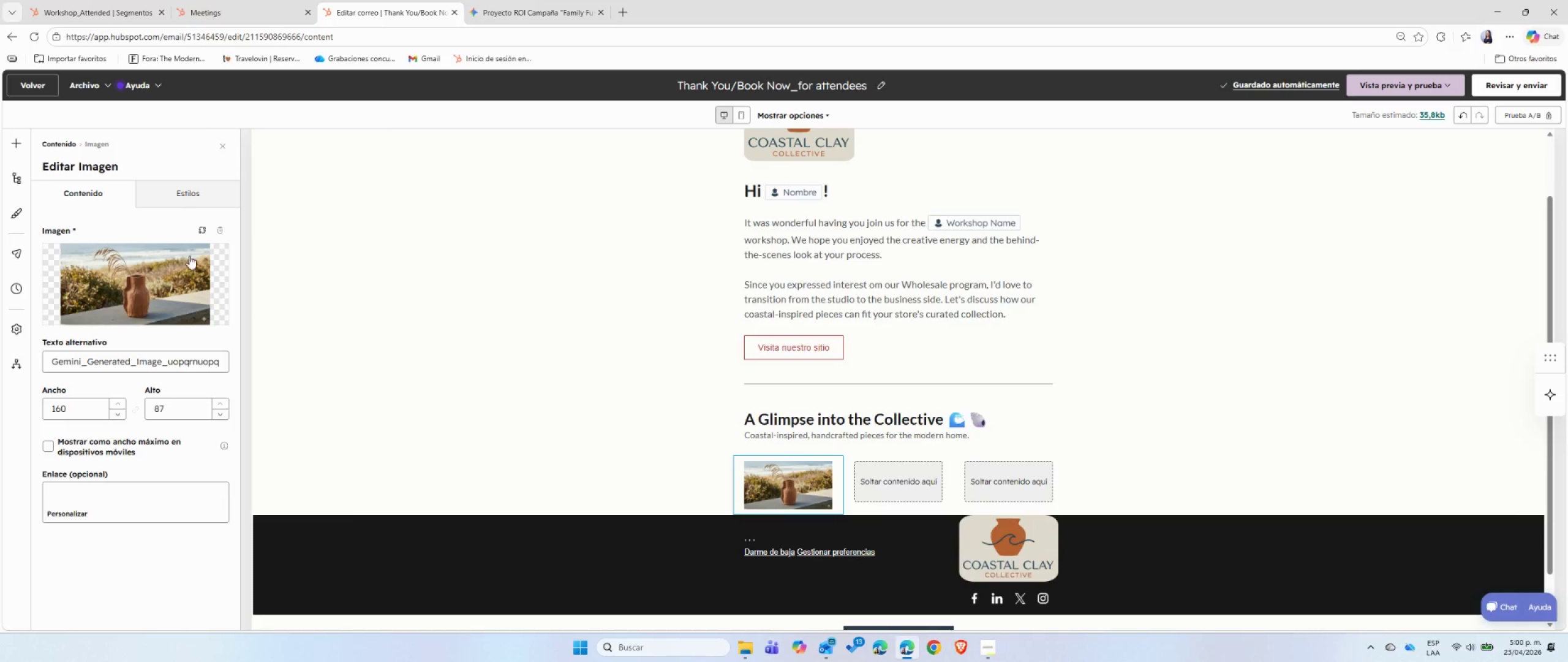 
left_click([17, 146])
 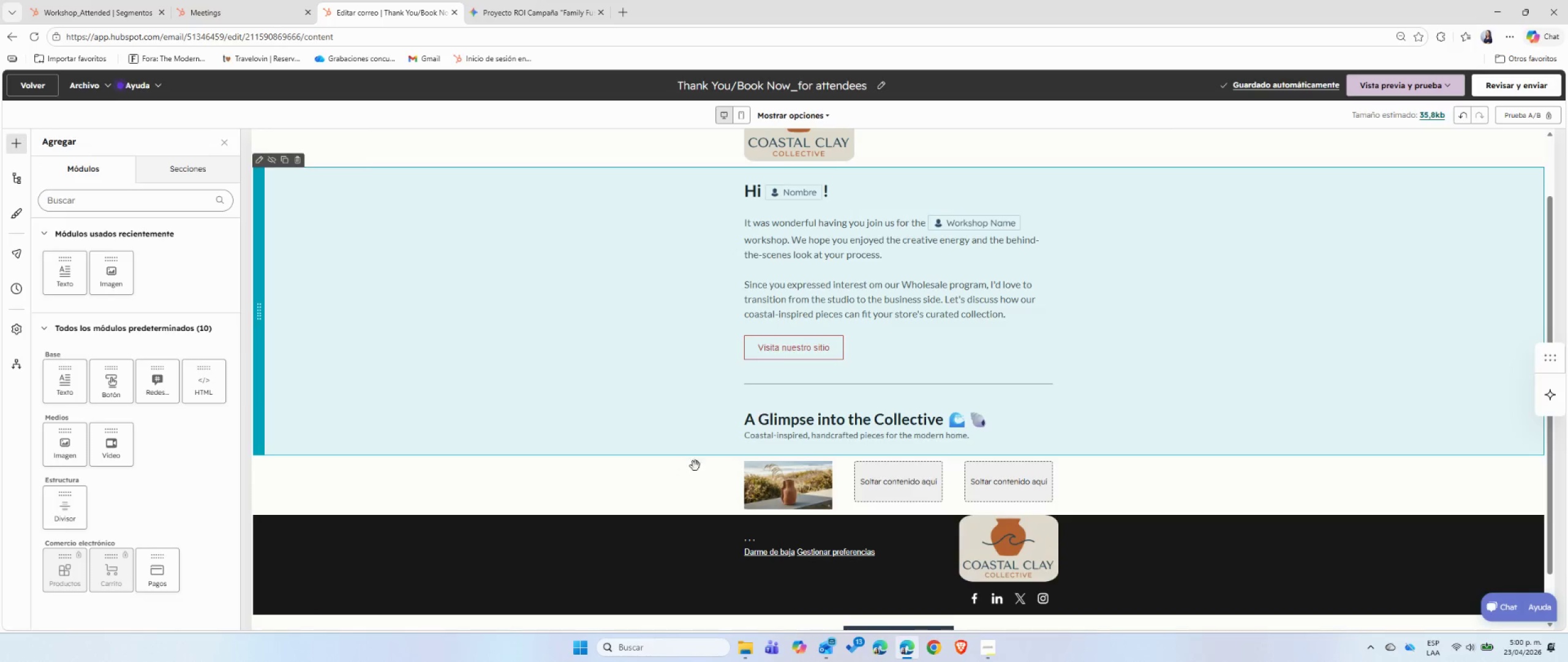 
left_click([791, 486])
 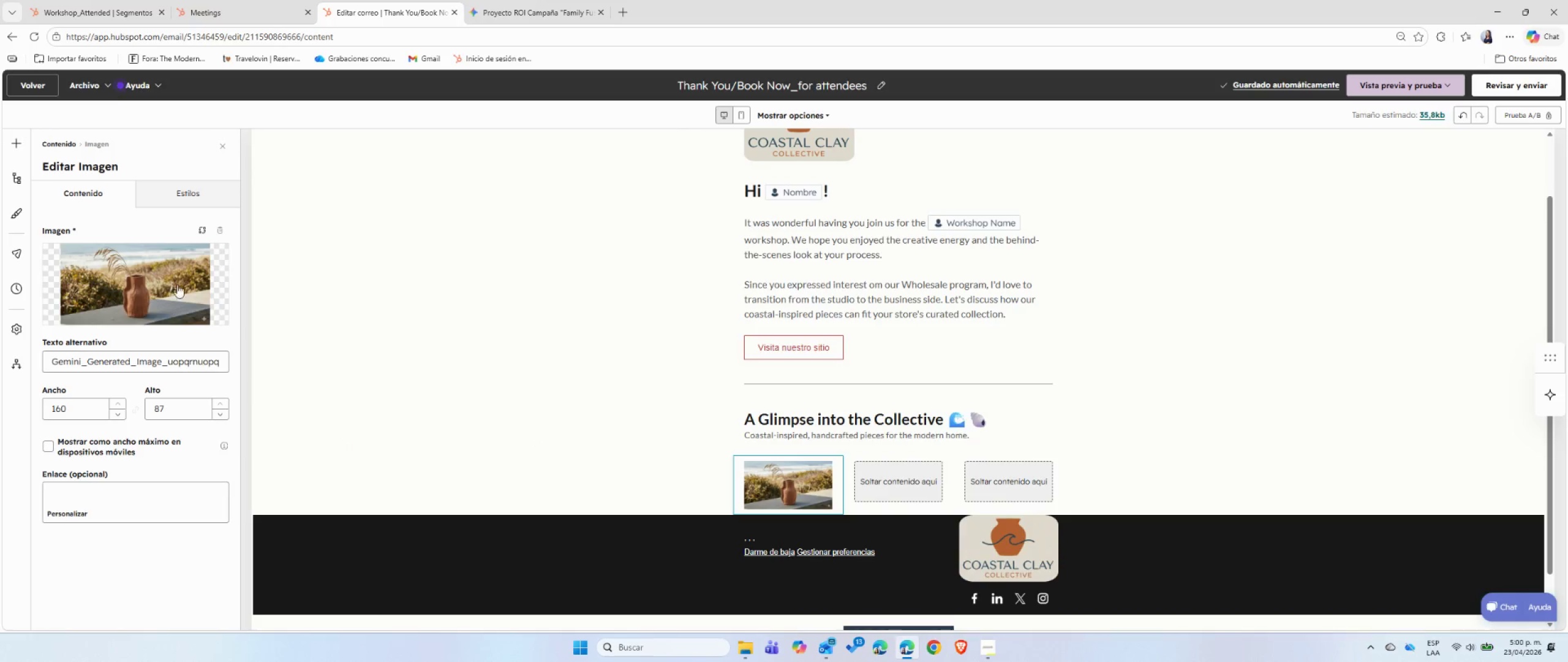 
left_click([164, 196])
 